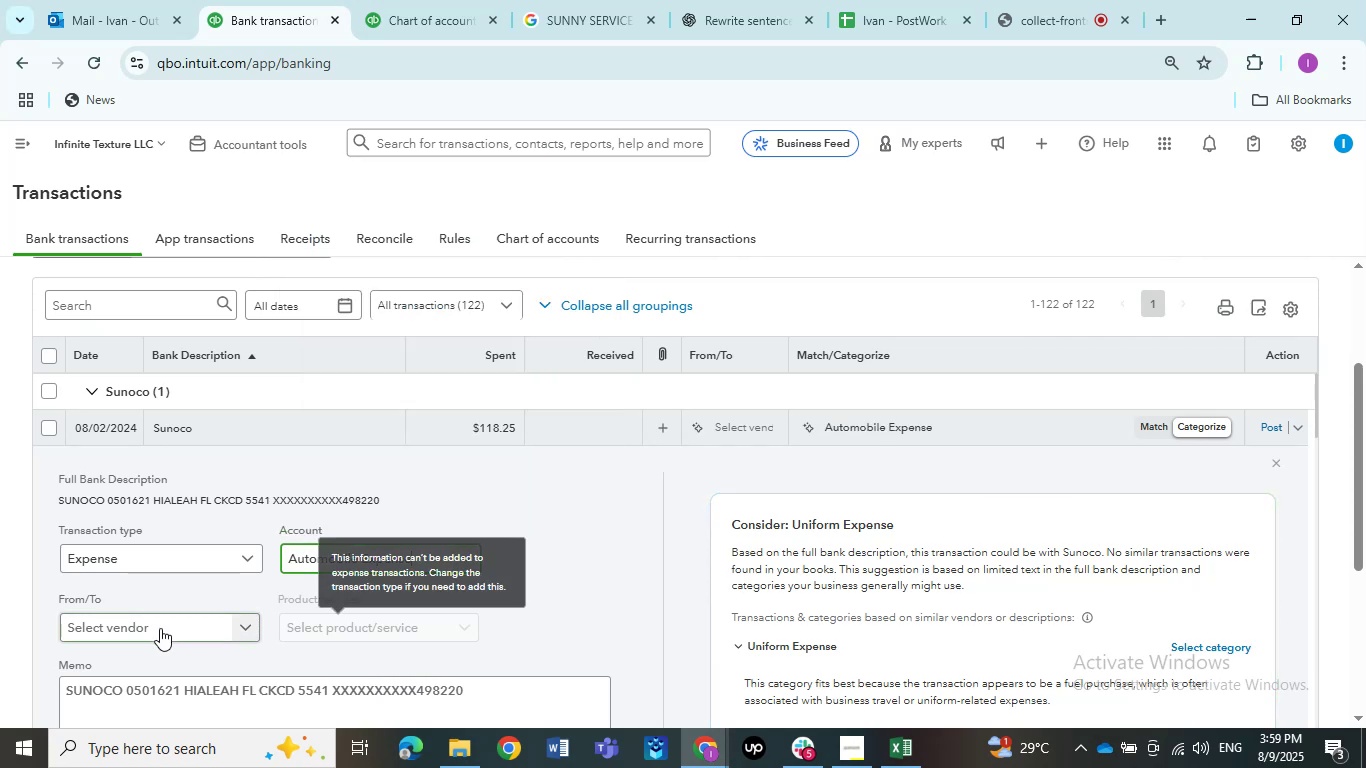 
left_click([160, 628])
 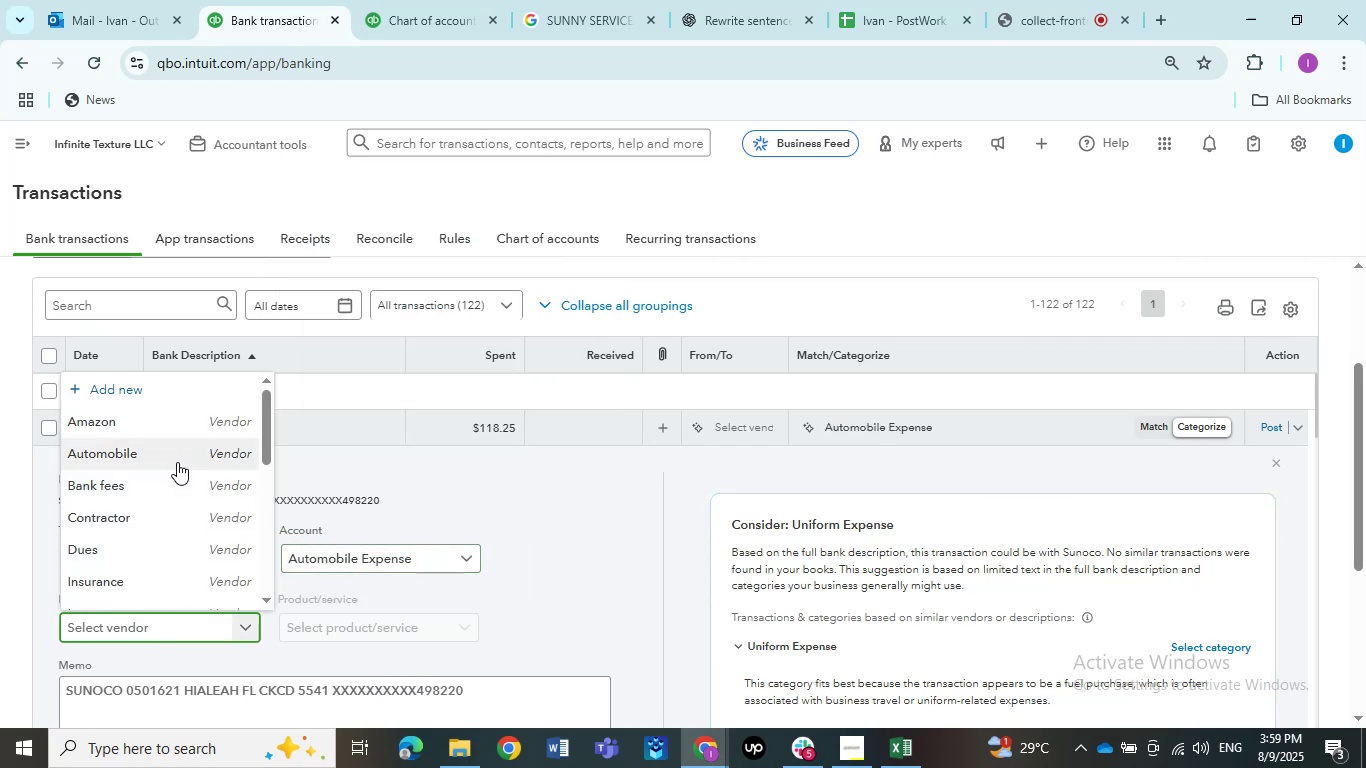 
left_click([177, 462])
 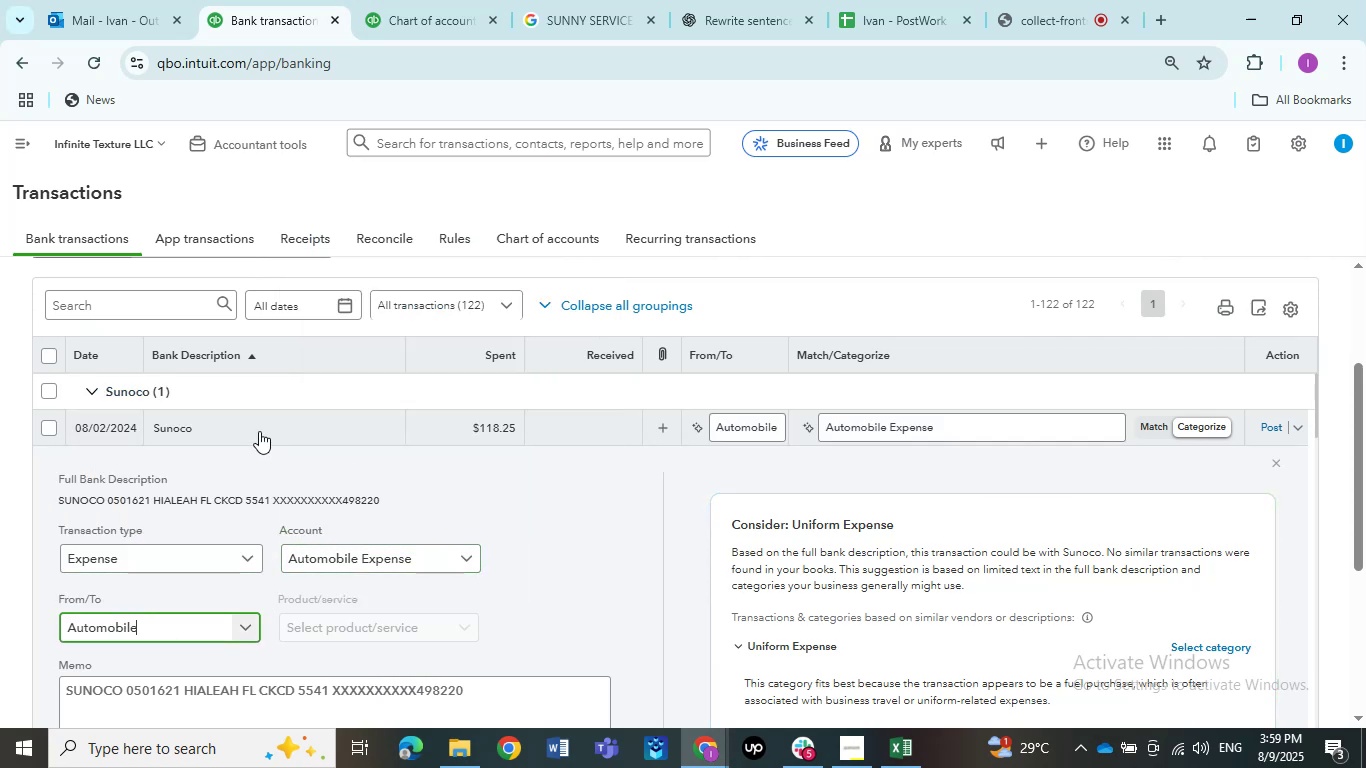 
left_click([254, 430])
 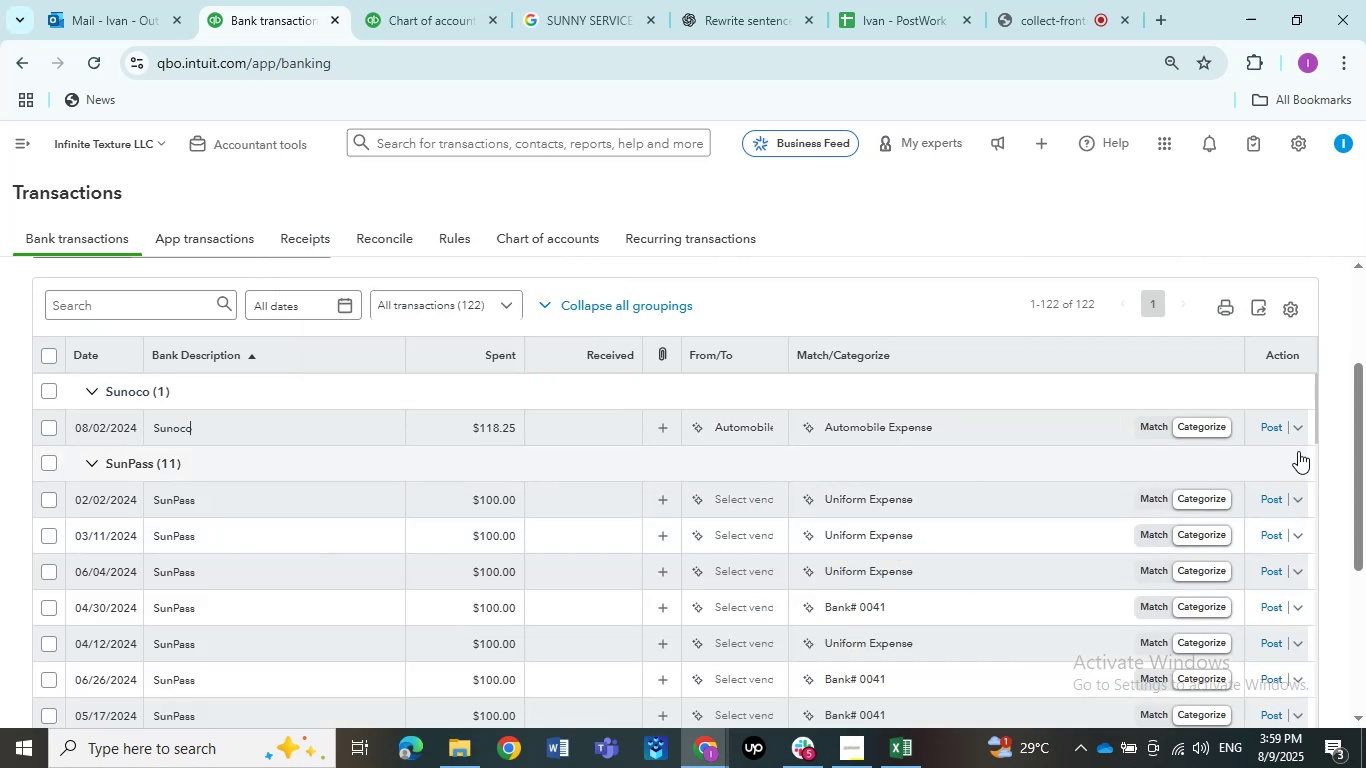 
left_click([1273, 431])
 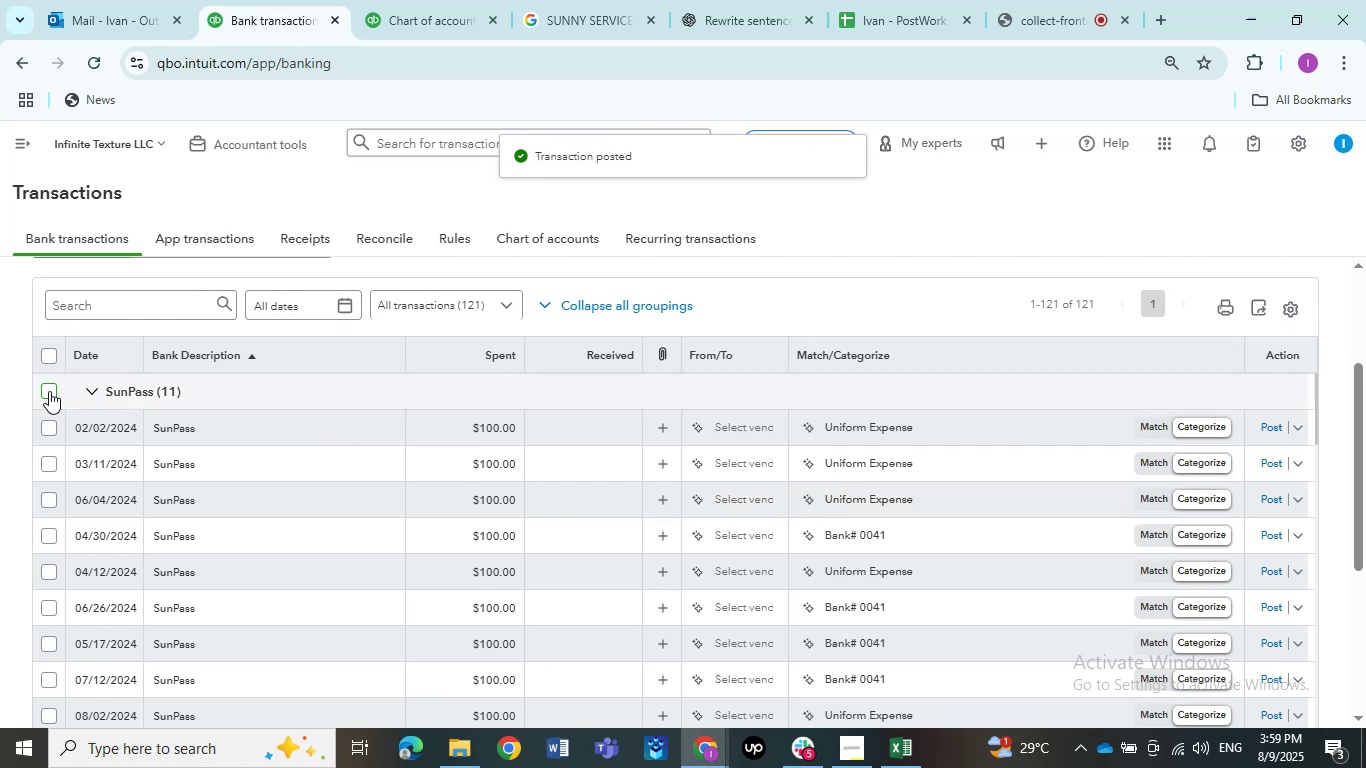 
wait(5.36)
 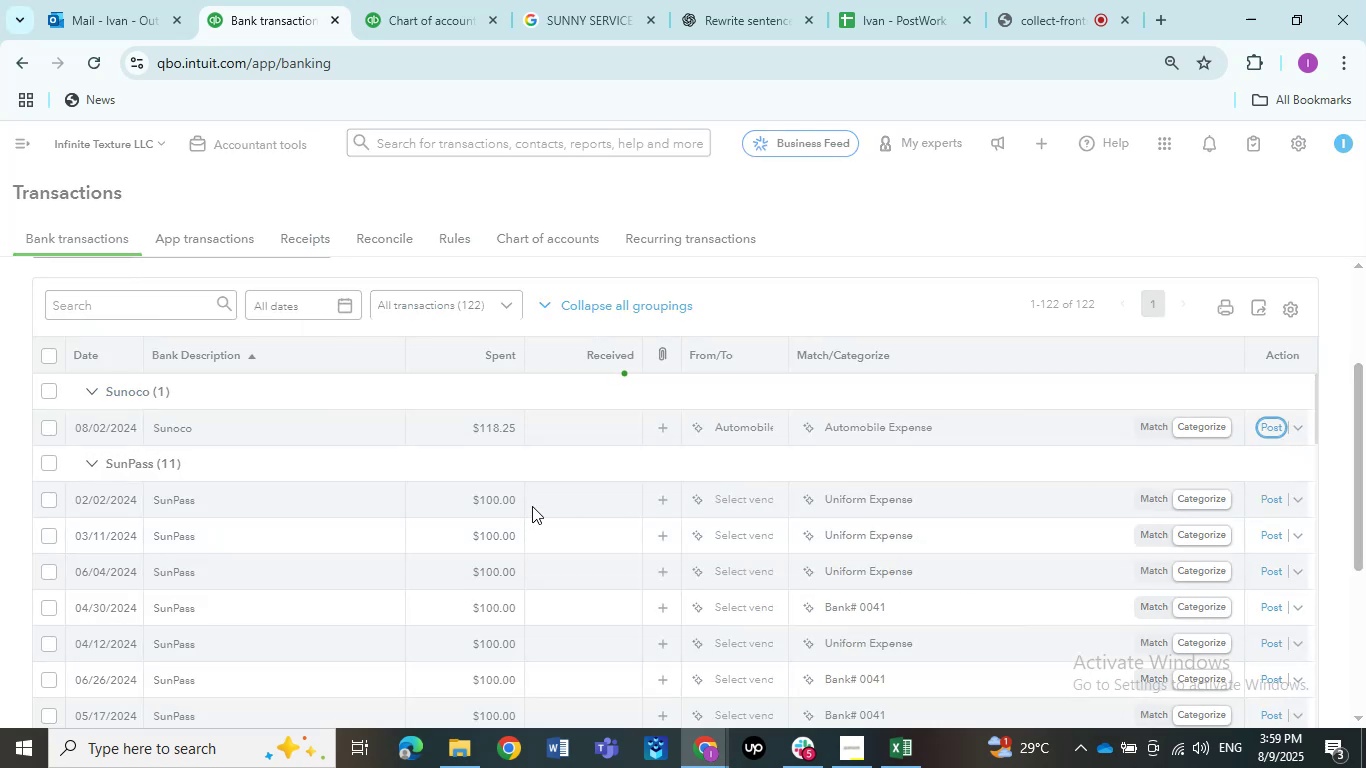 
left_click([50, 391])
 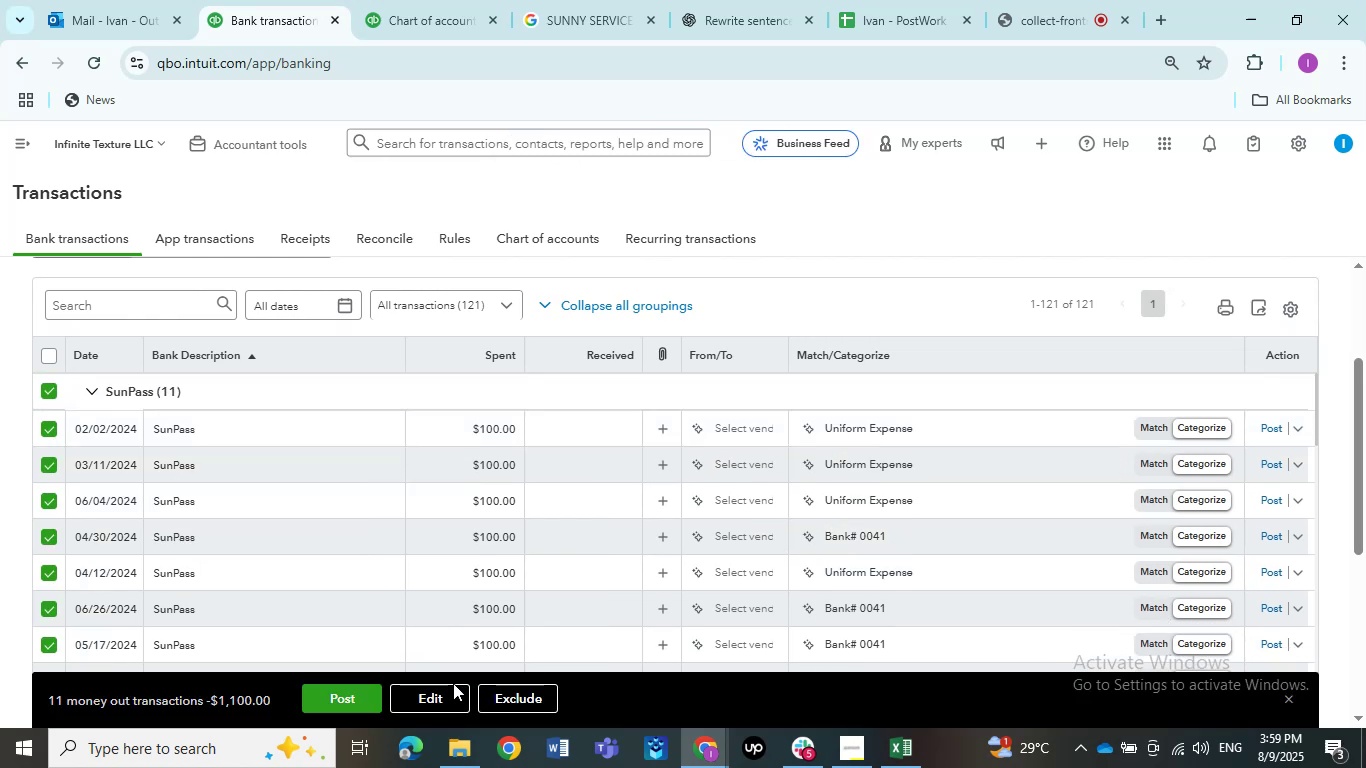 
left_click([444, 691])
 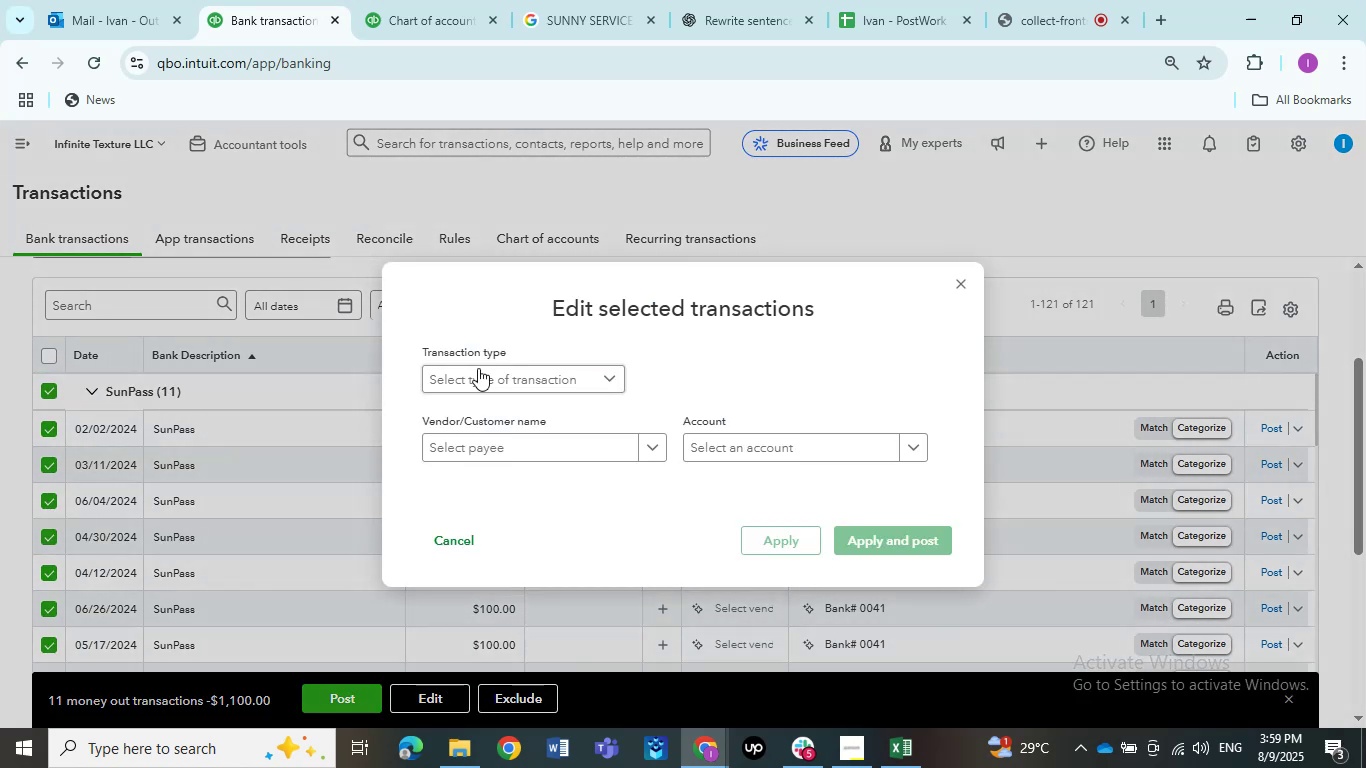 
left_click([478, 373])
 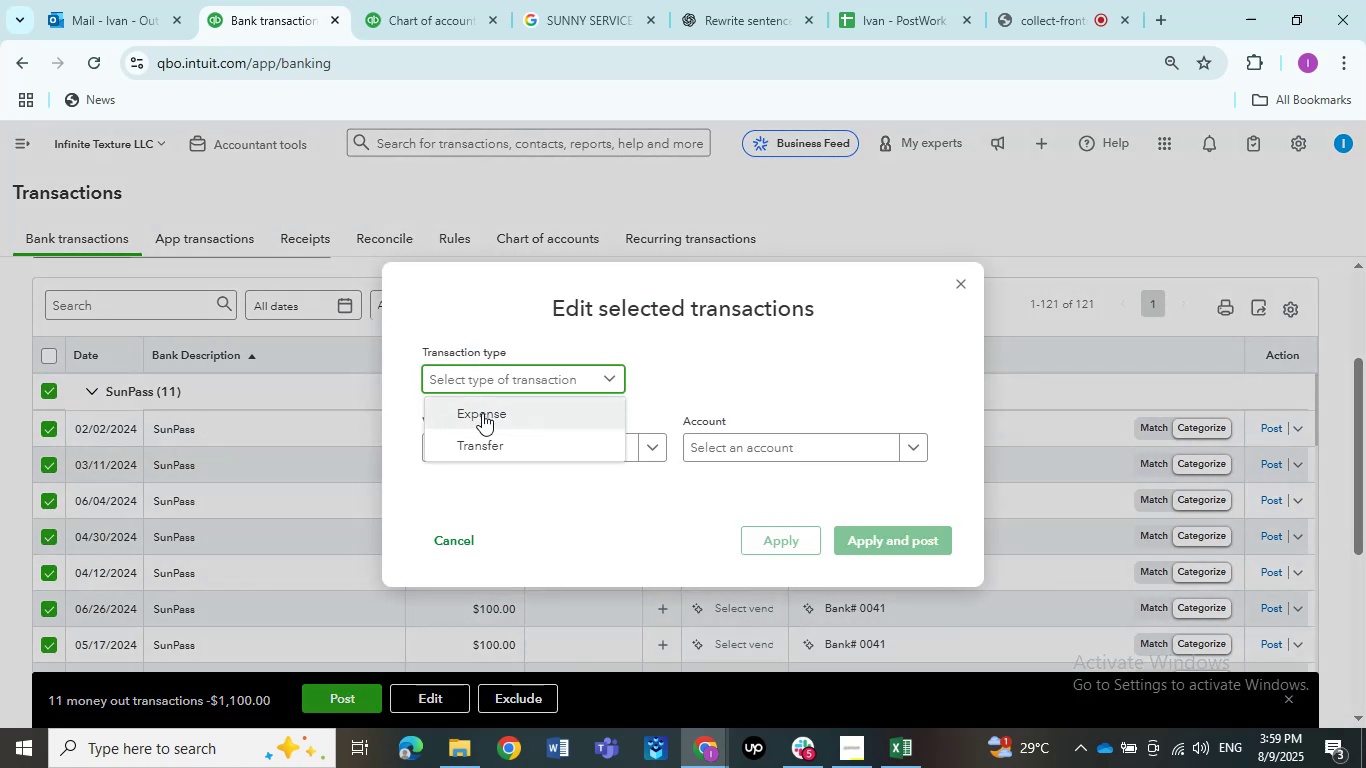 
left_click([482, 413])
 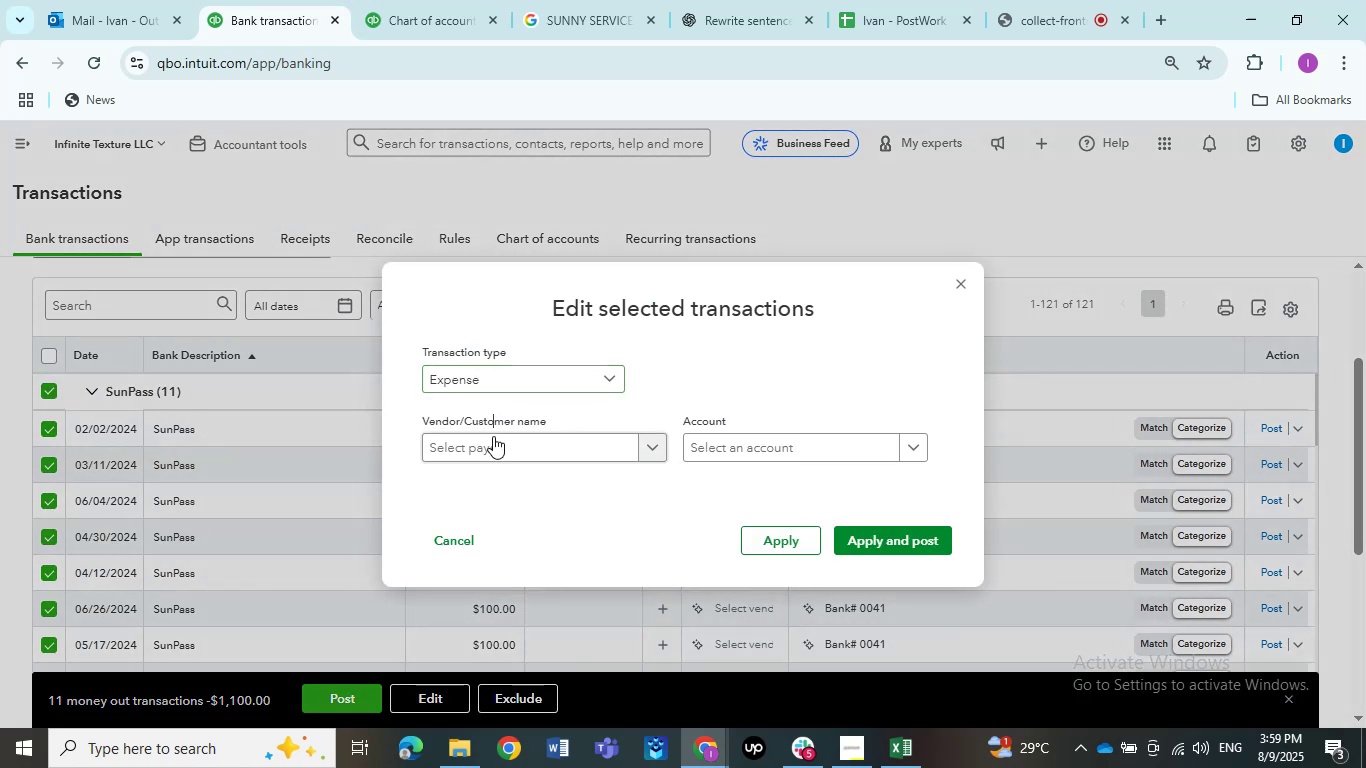 
double_click([493, 436])
 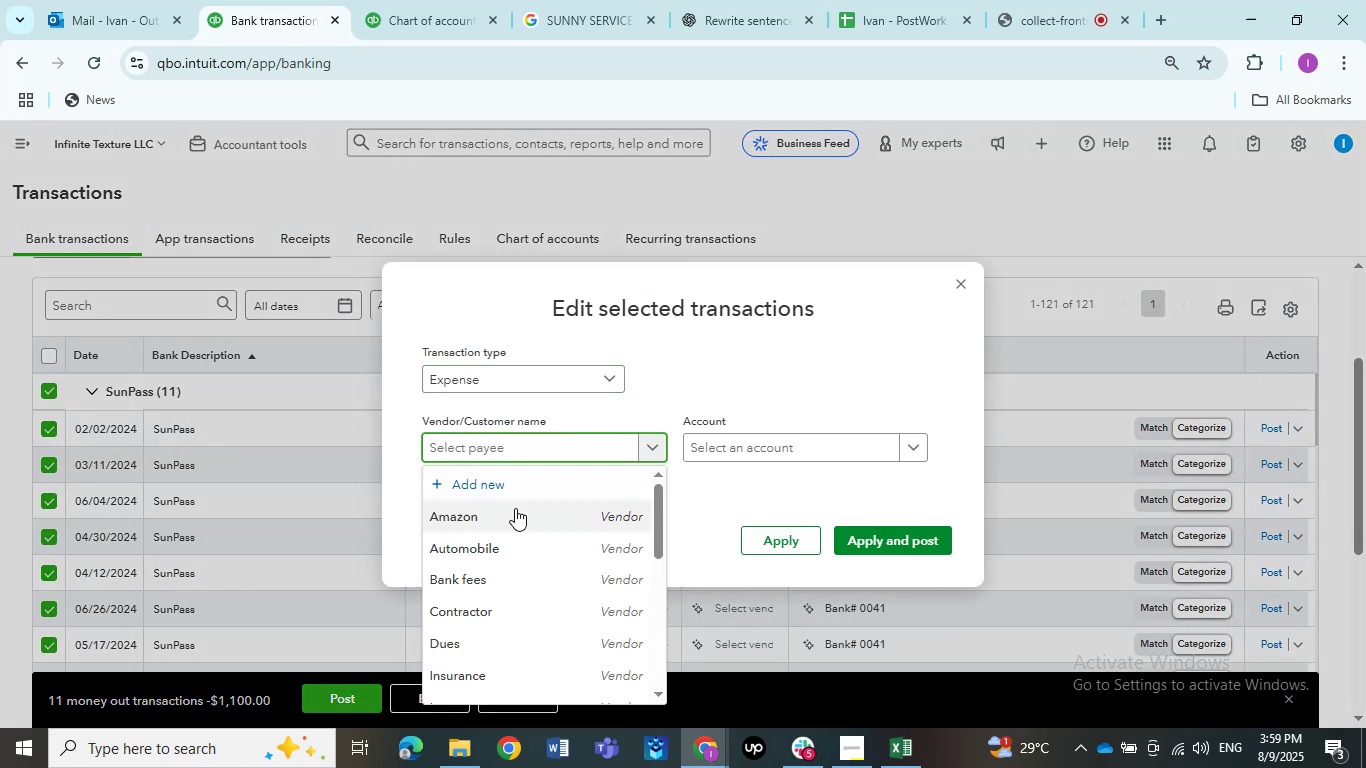 
scroll: coordinate [499, 547], scroll_direction: down, amount: 1.0
 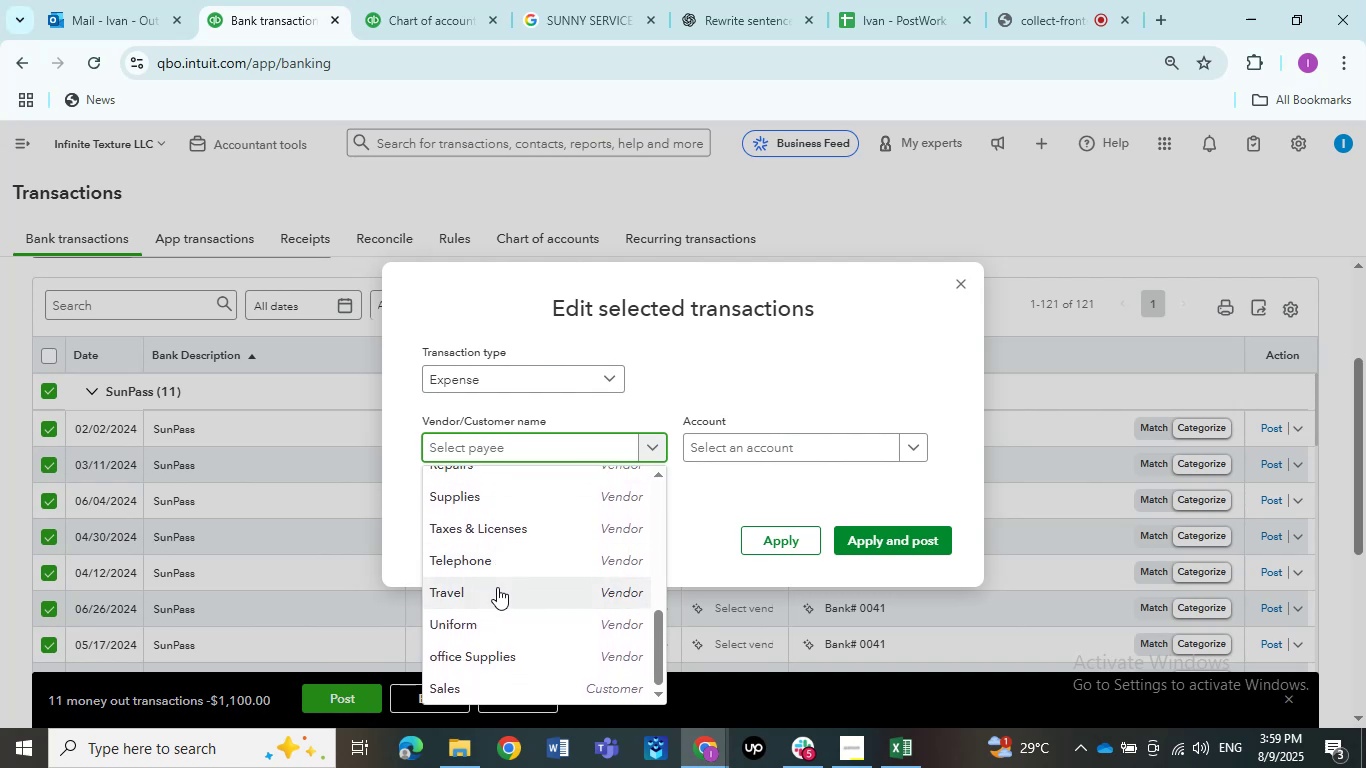 
left_click([497, 587])
 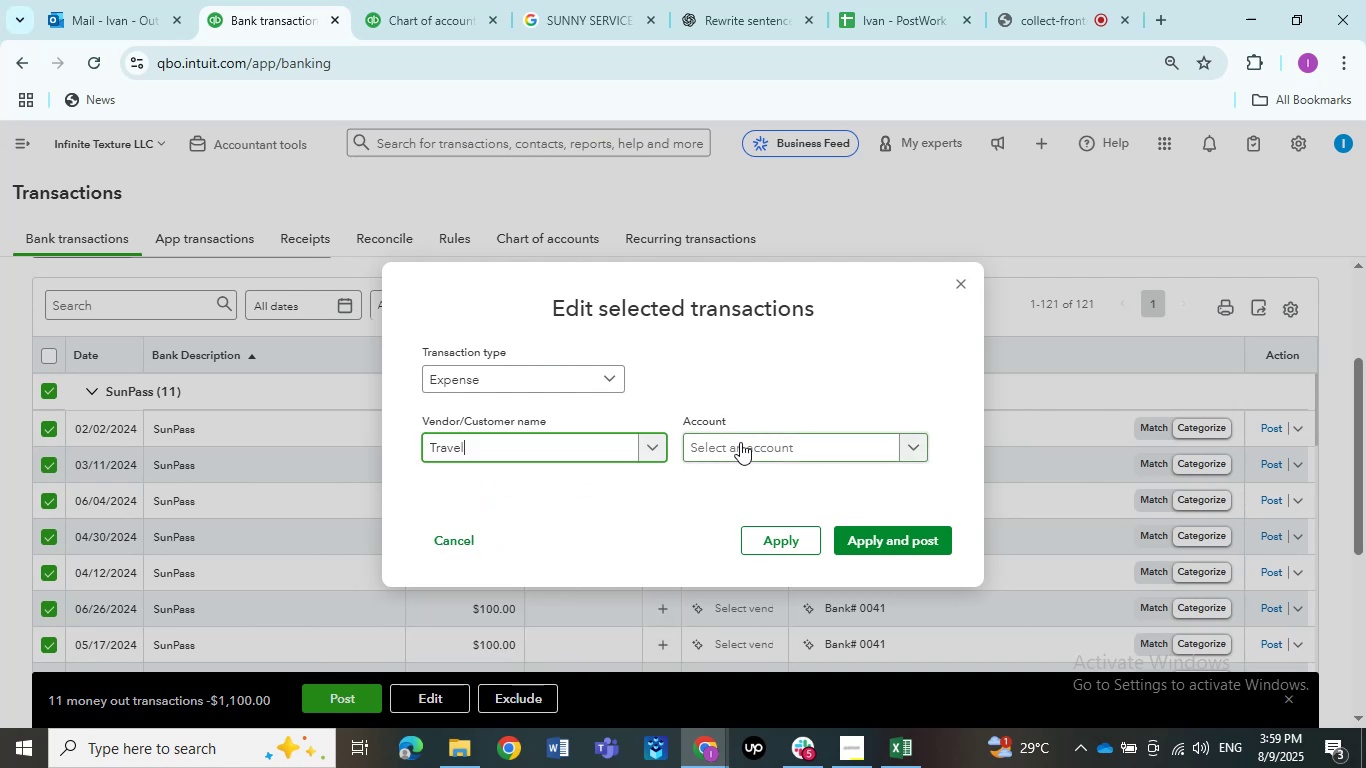 
left_click([739, 442])
 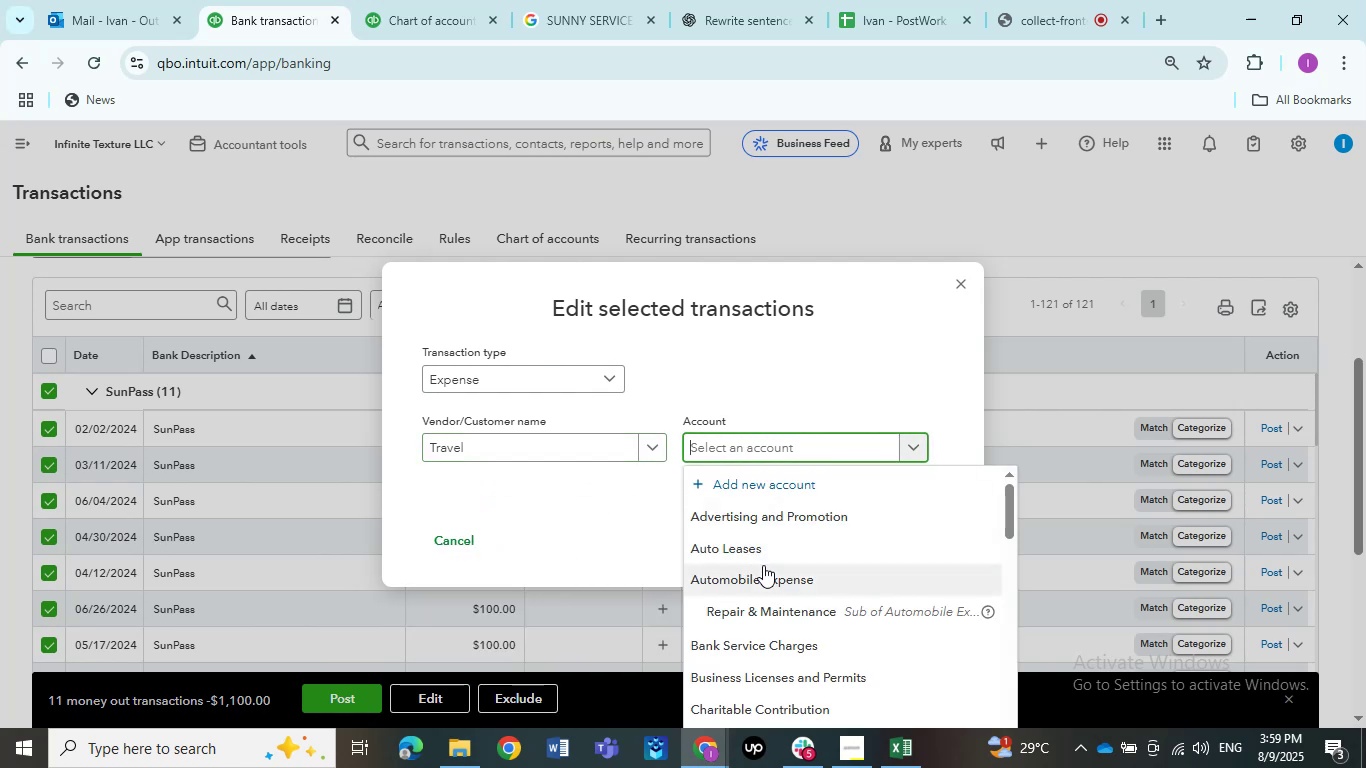 
type(Tra)
 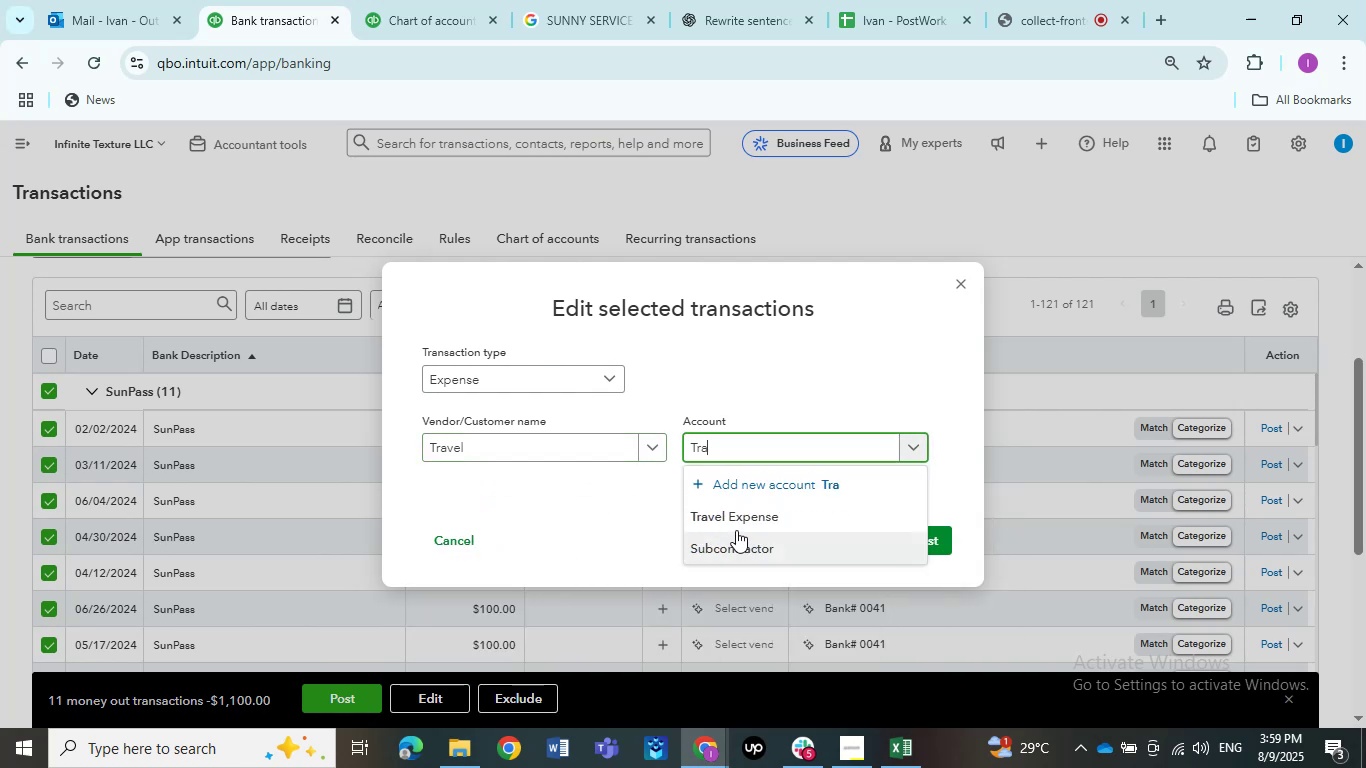 
left_click([732, 523])
 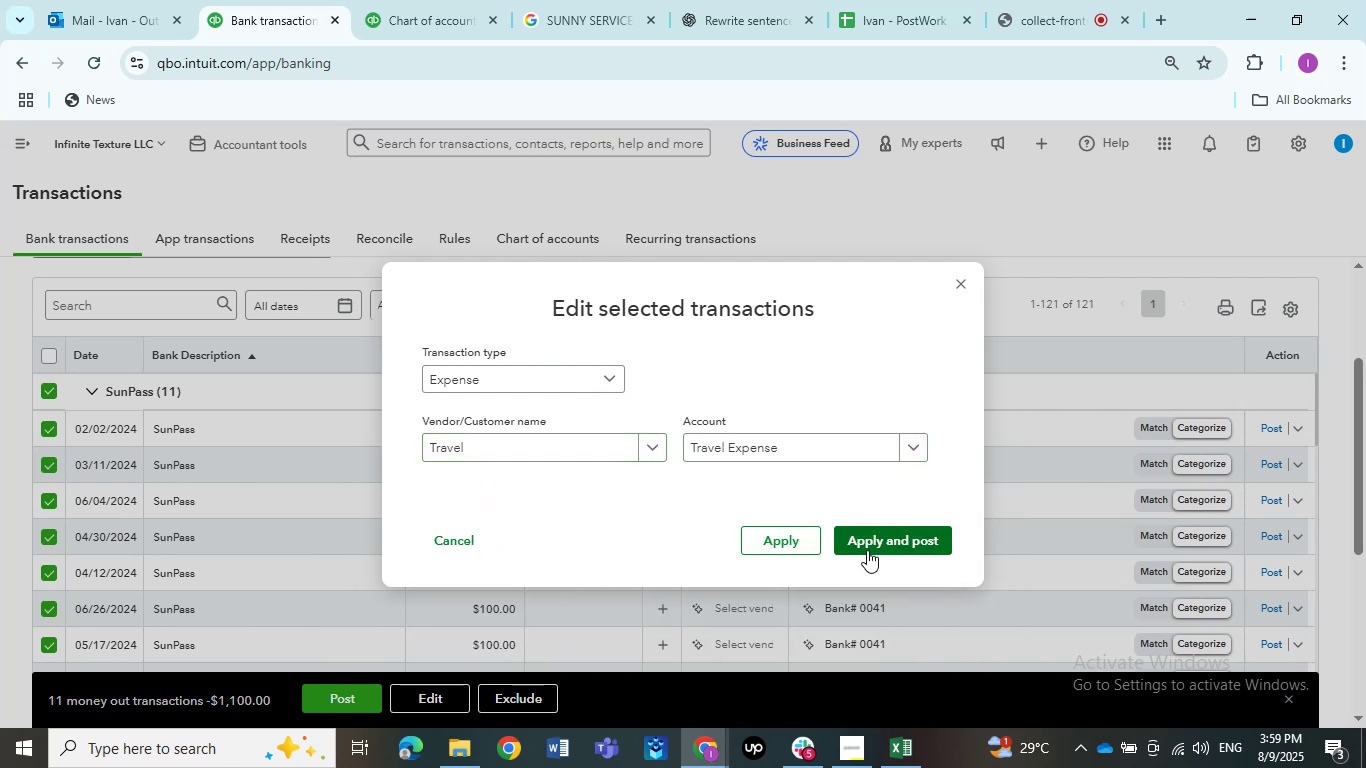 
left_click([867, 550])
 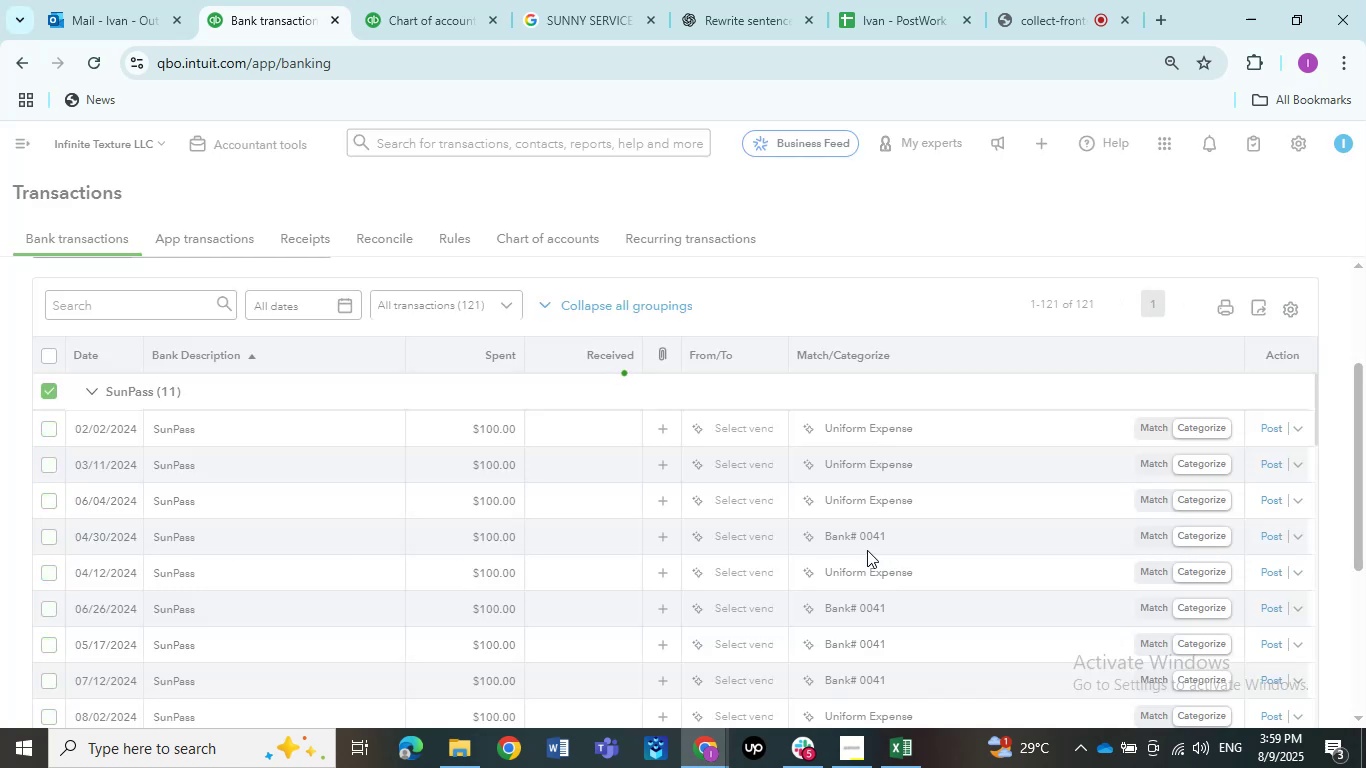 
mouse_move([461, 518])
 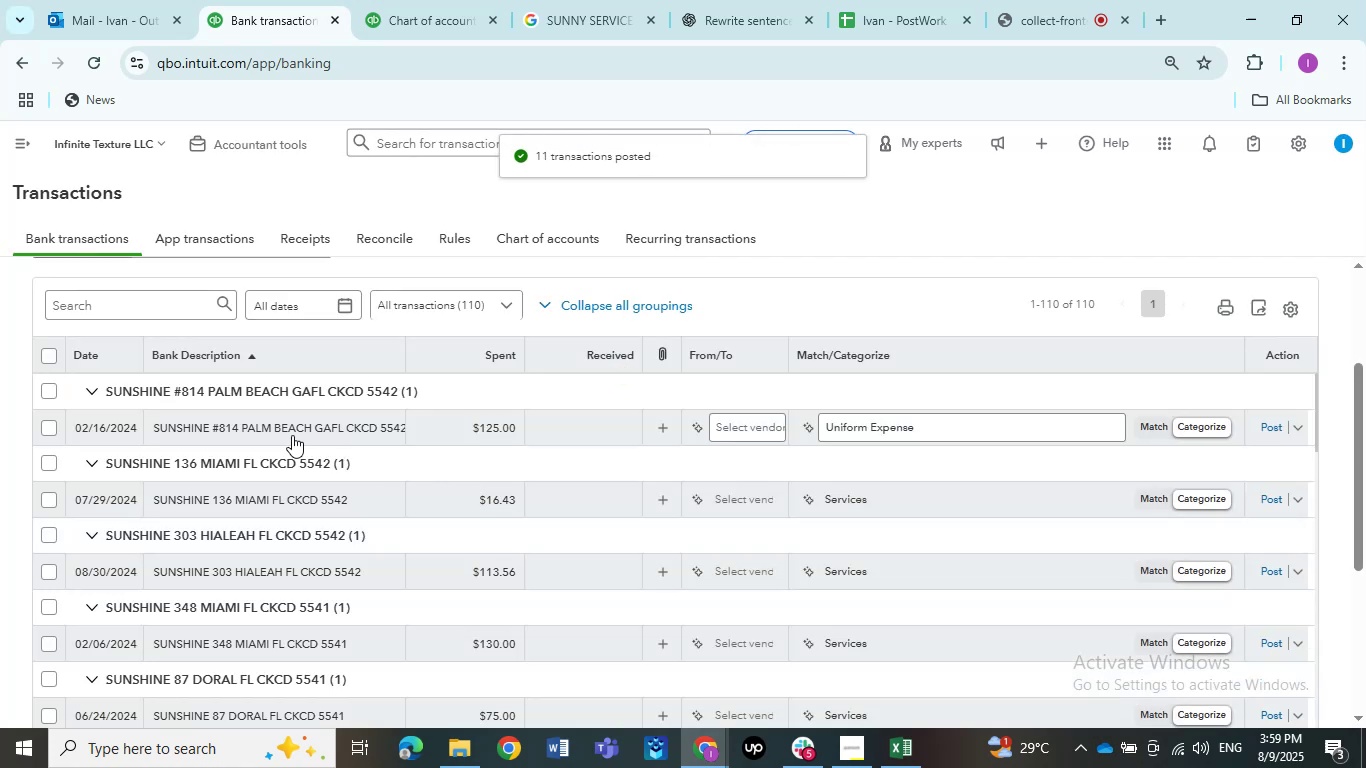 
left_click([292, 435])
 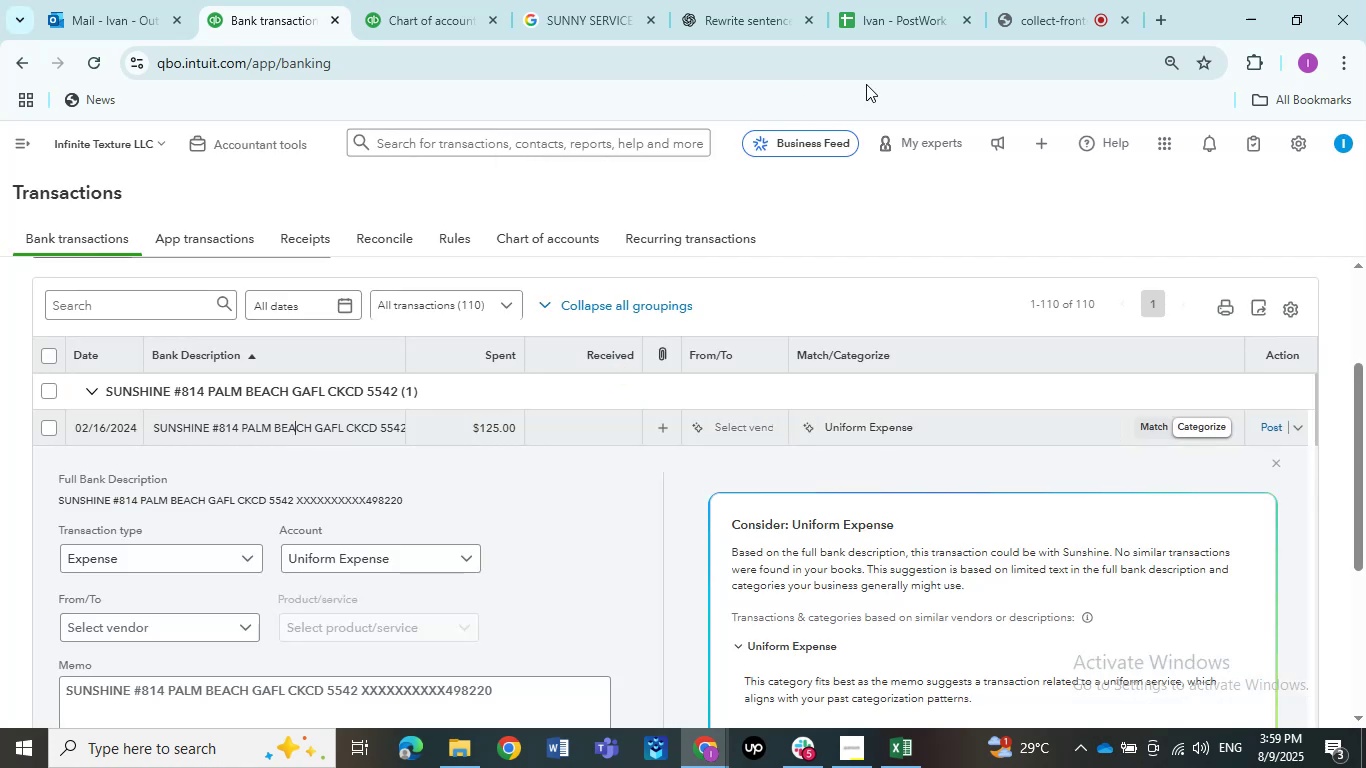 
left_click([1034, 11])
 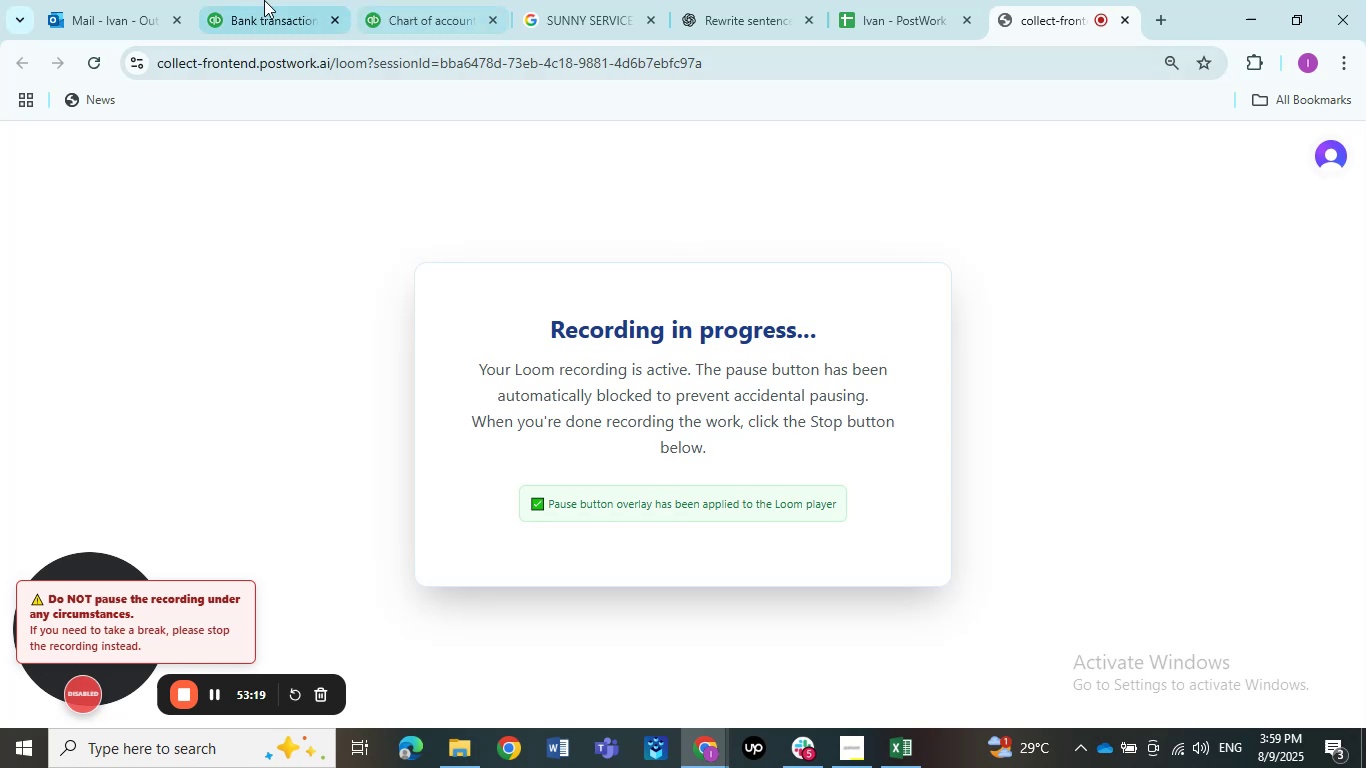 
left_click([236, 4])
 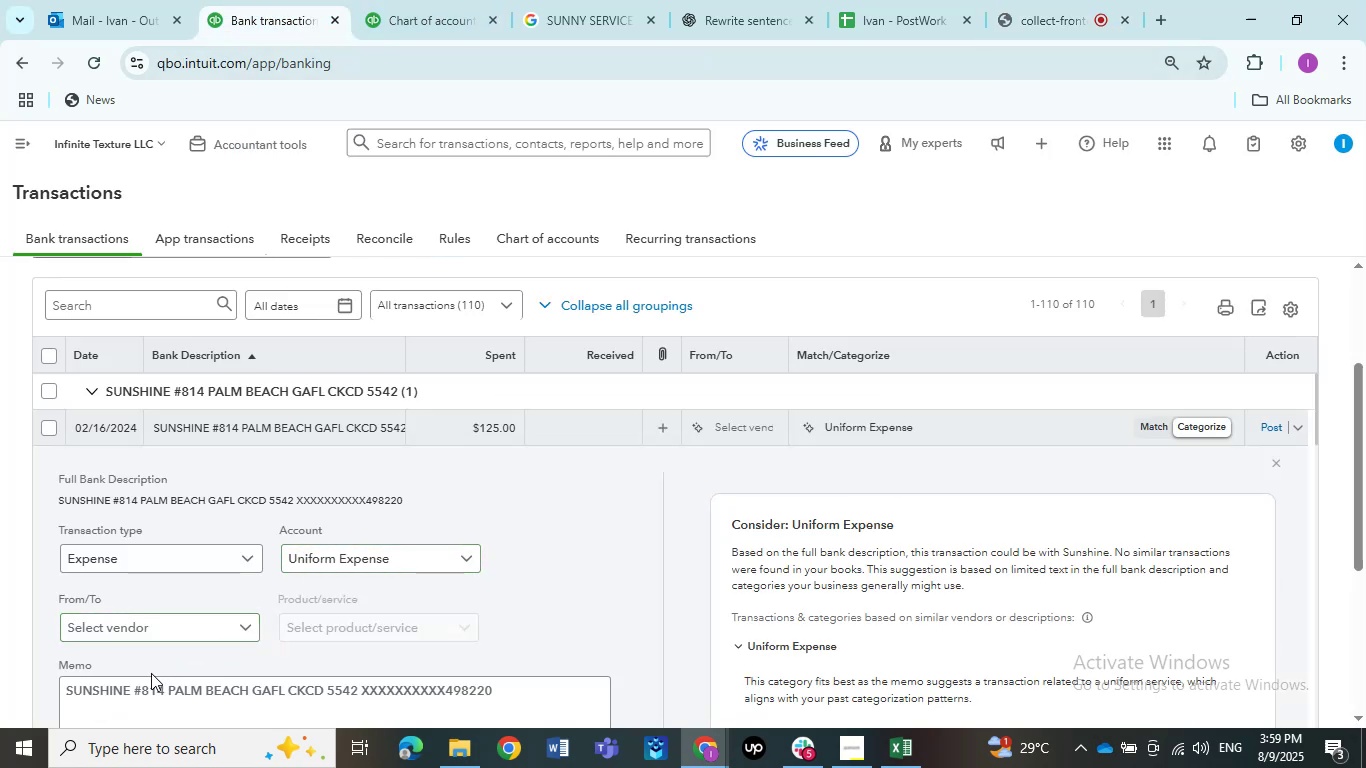 
left_click_drag(start_coordinate=[127, 686], to_coordinate=[64, 687])
 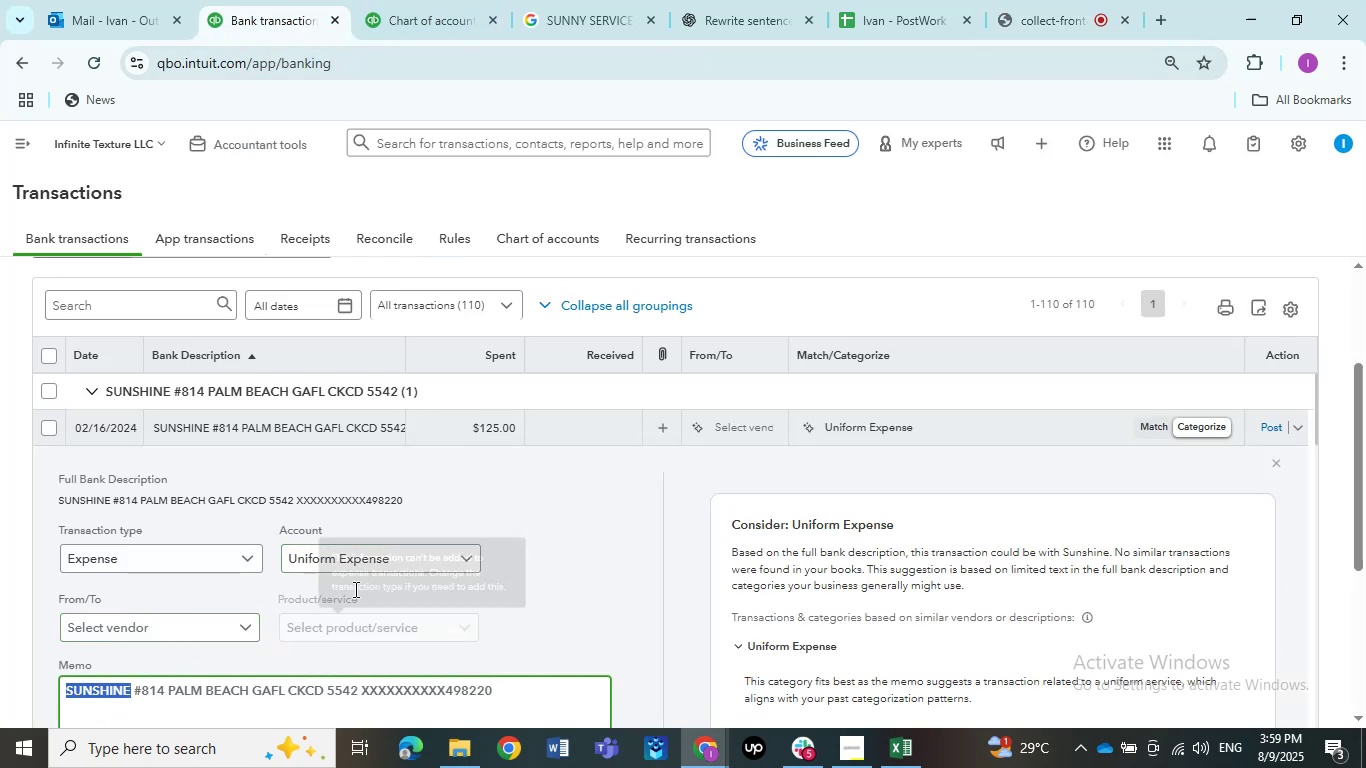 
key(Control+C)
 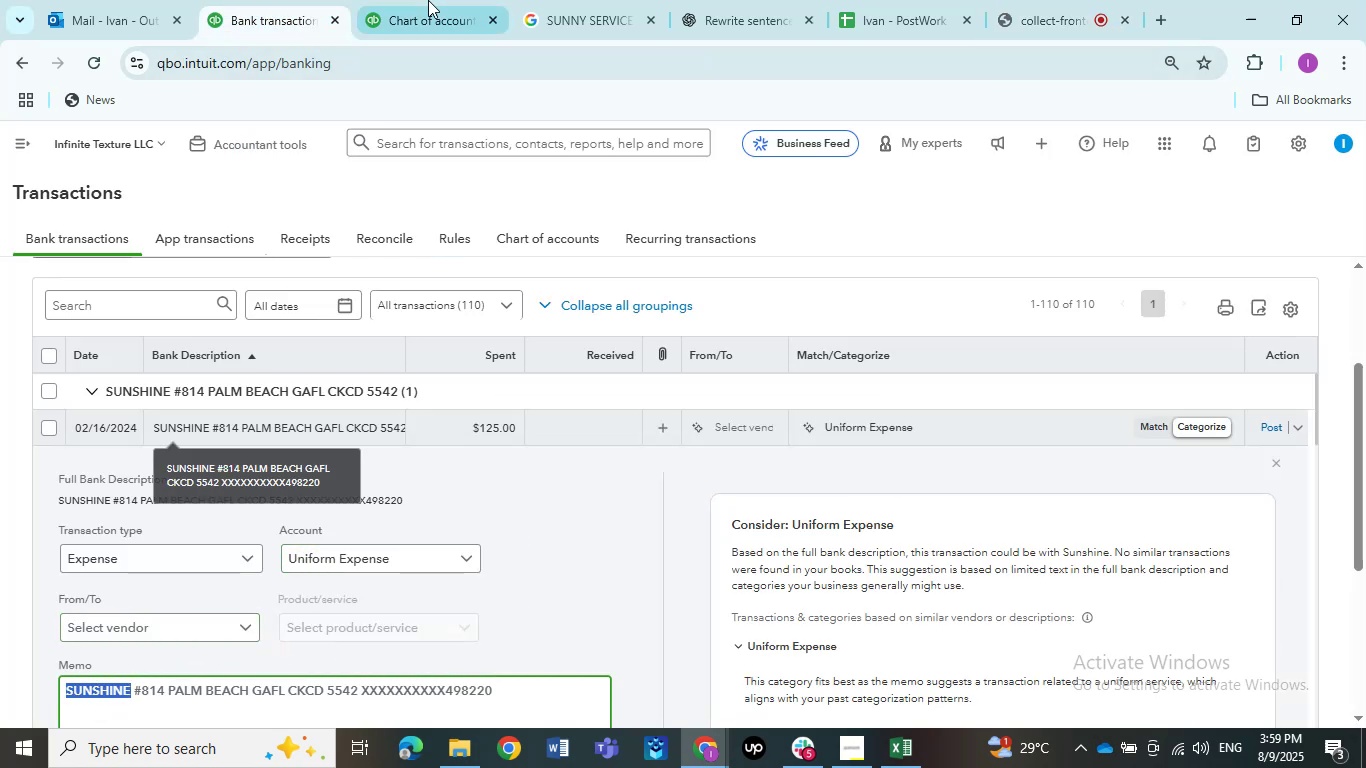 
mouse_move([606, 13])
 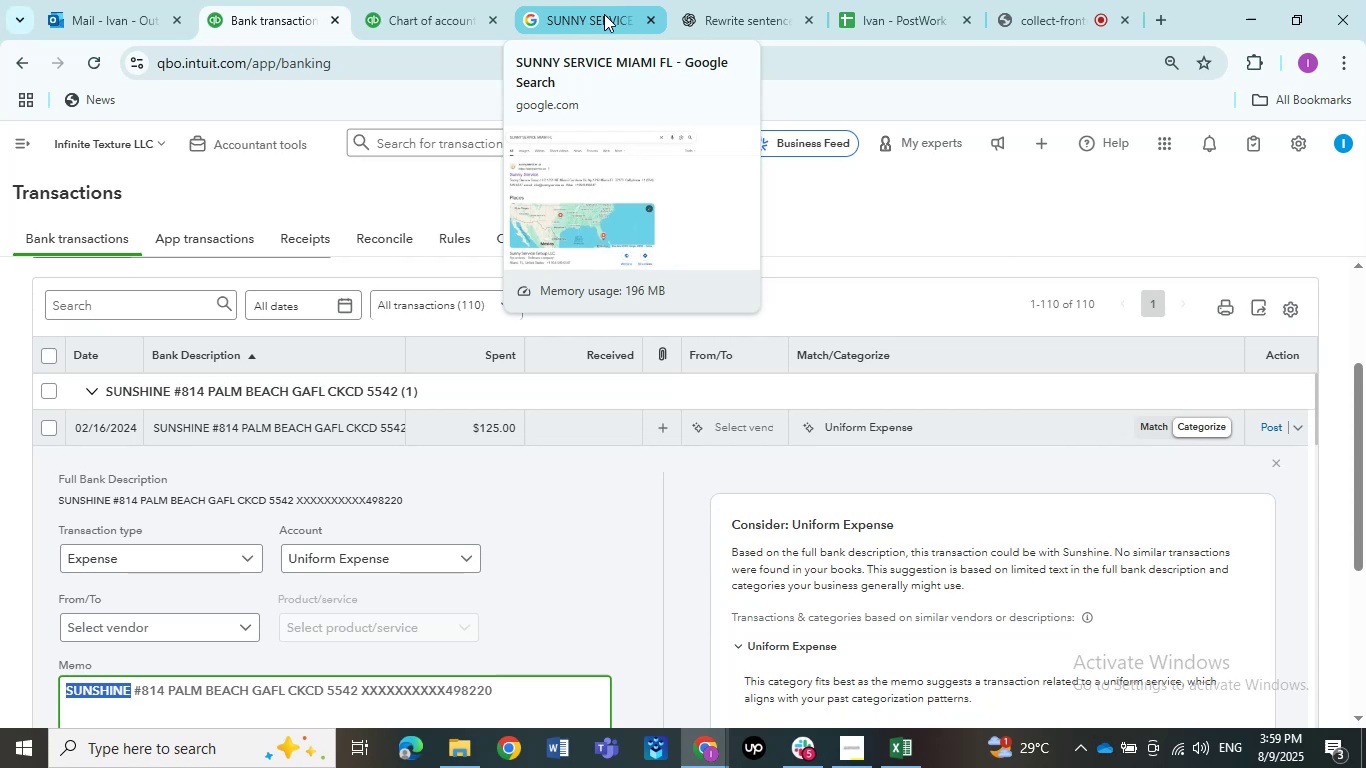 
left_click([604, 14])
 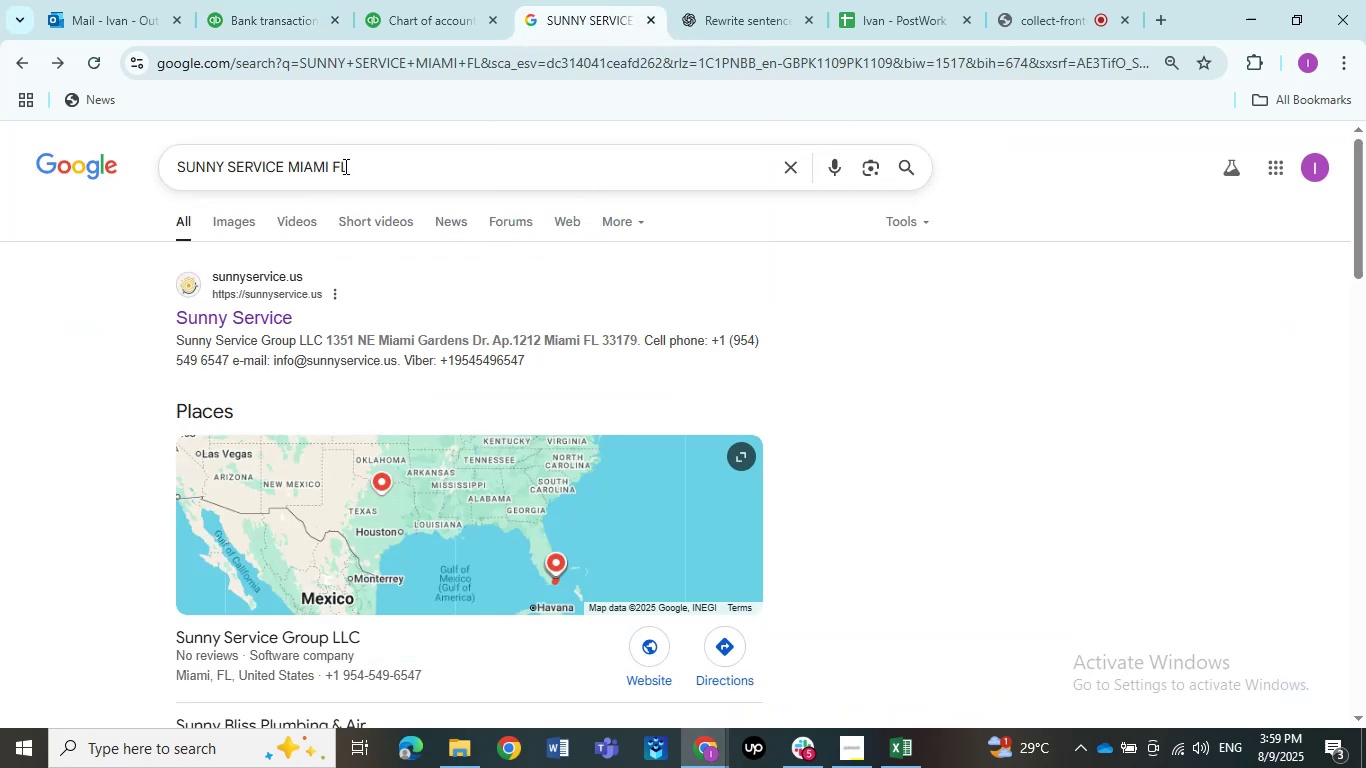 
left_click_drag(start_coordinate=[367, 166], to_coordinate=[64, 164])
 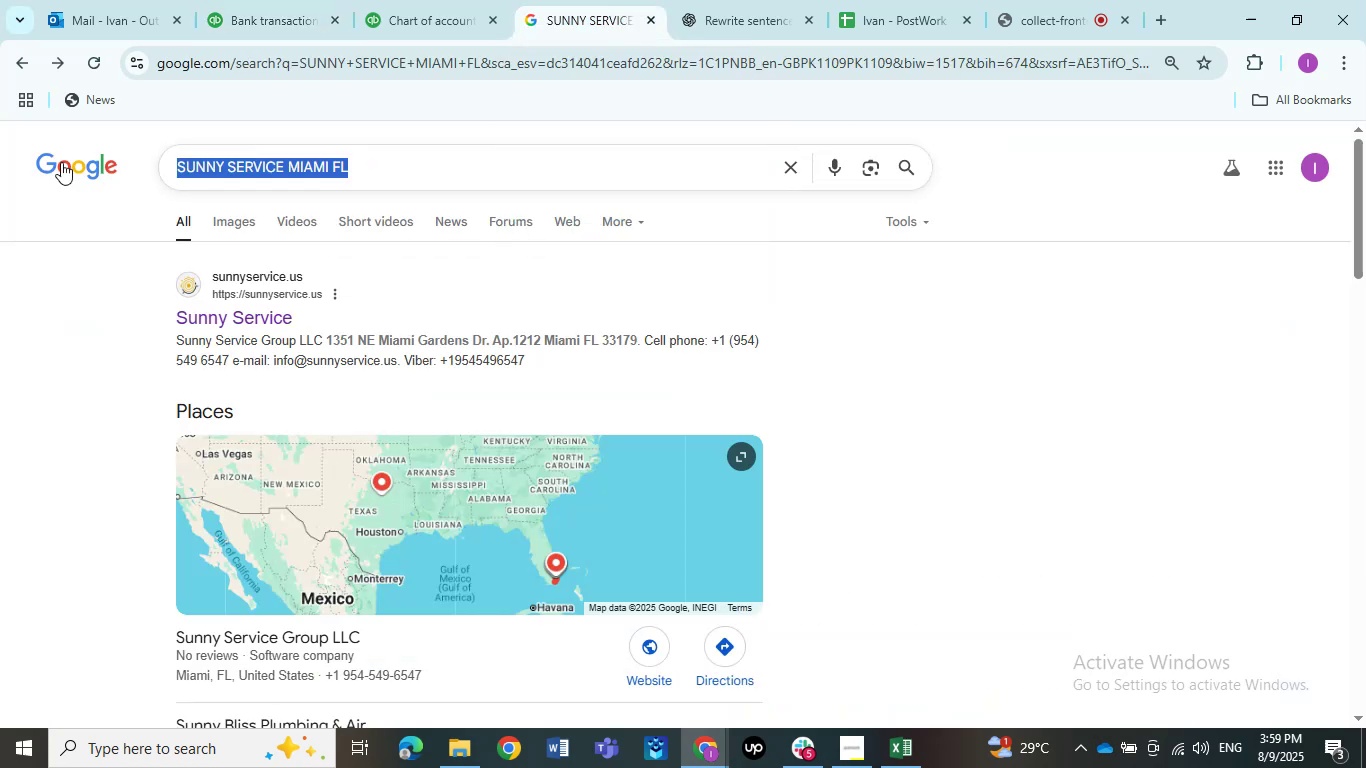 
key(Control+ControlLeft)
 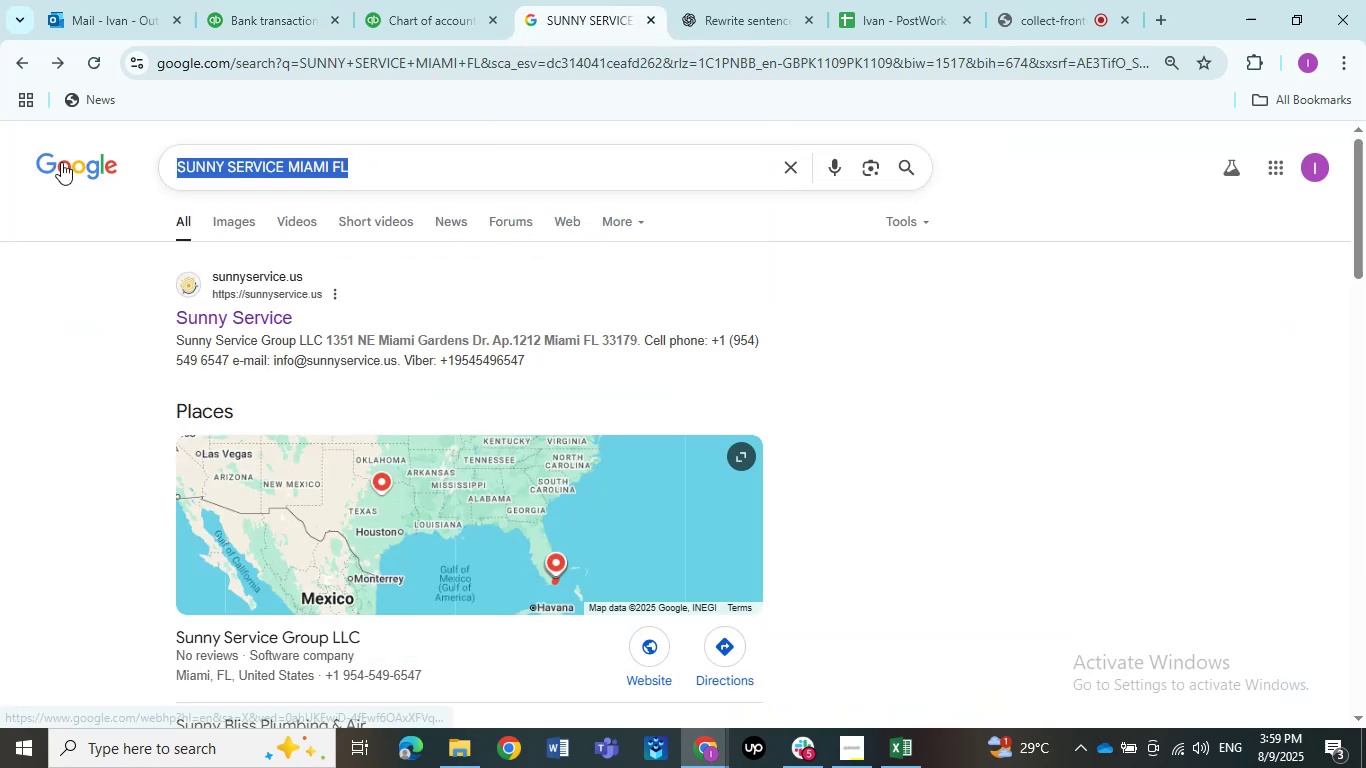 
key(Control+V)
 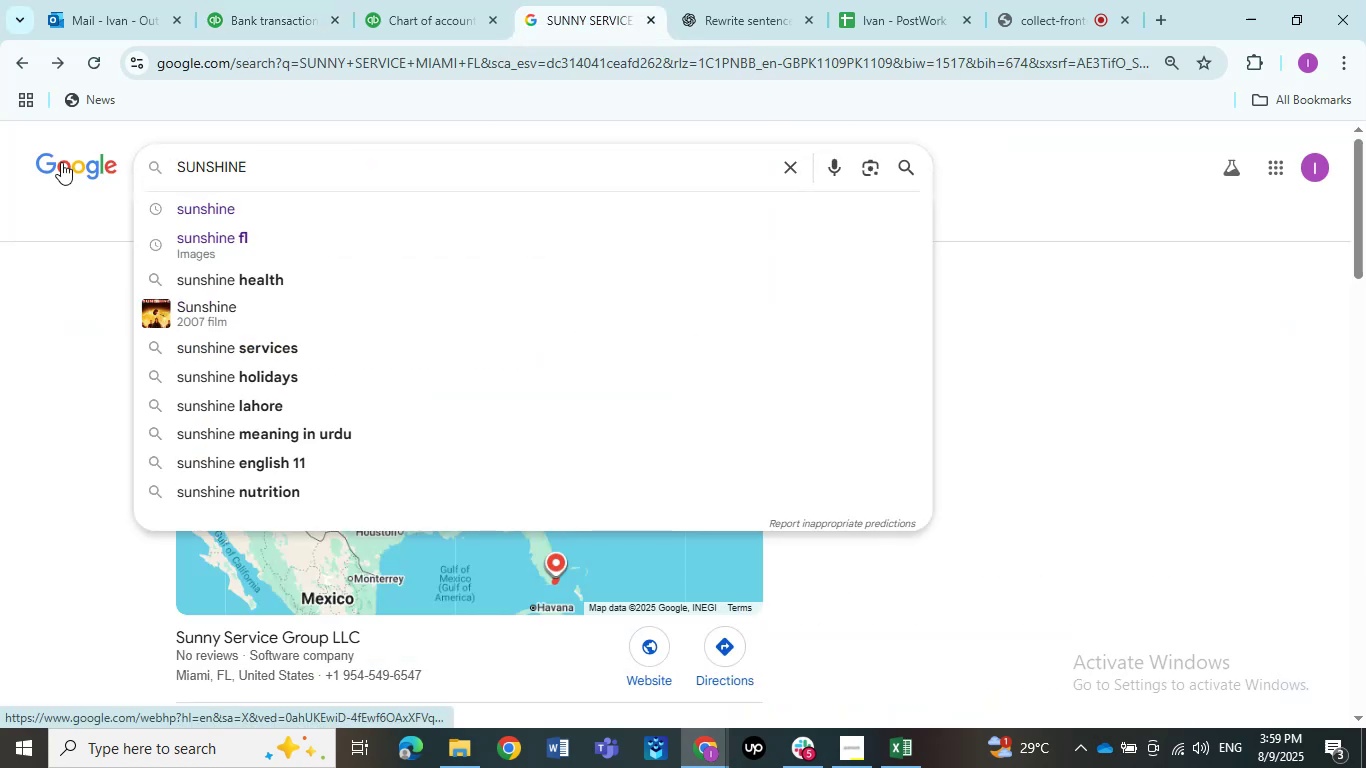 
key(NumpadEnter)
 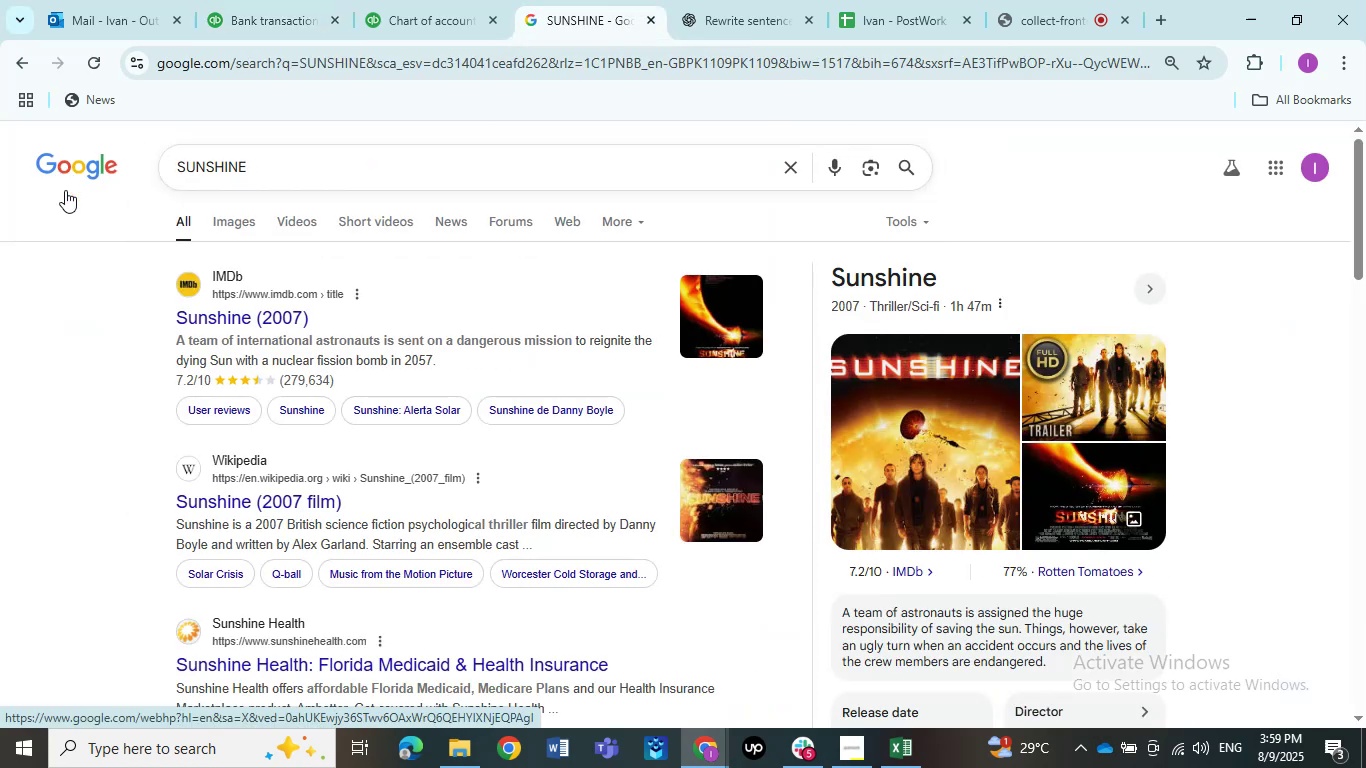 
left_click([276, 169])
 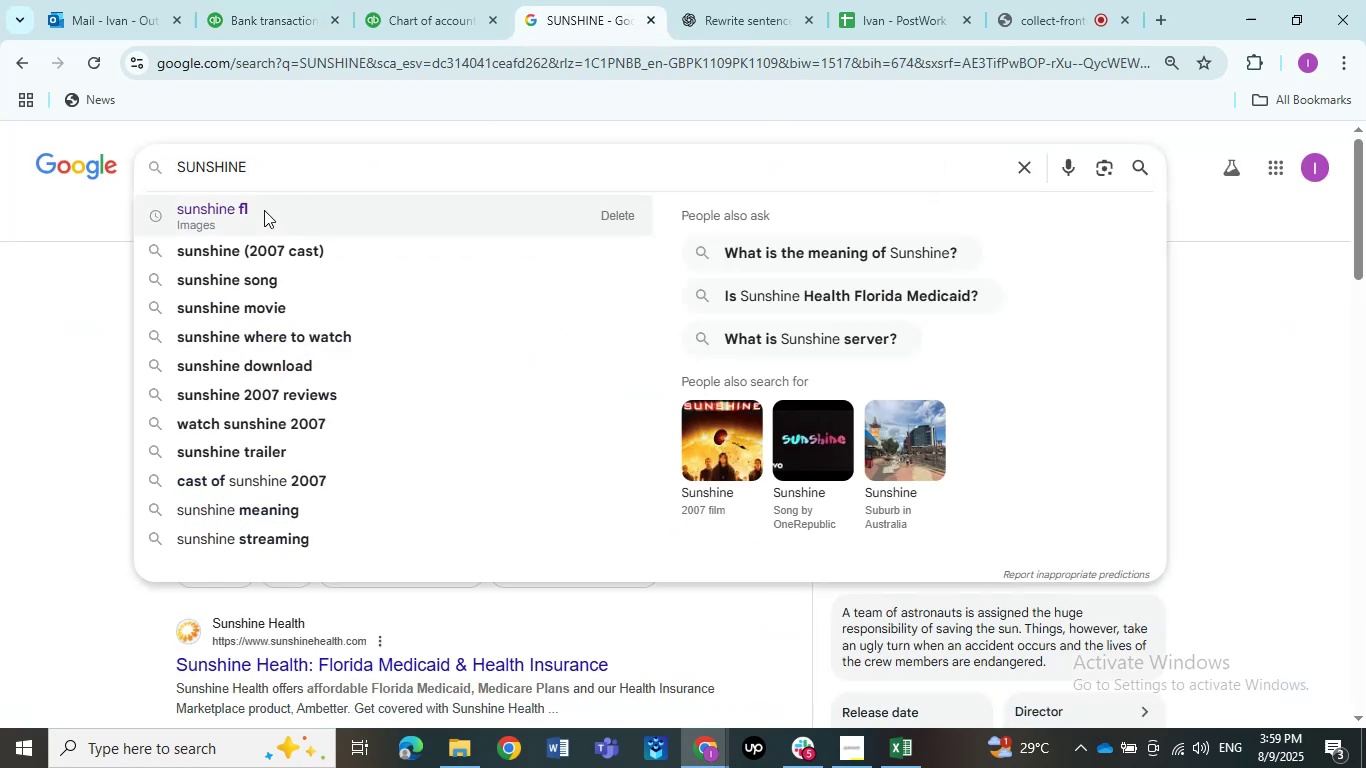 
left_click([264, 210])
 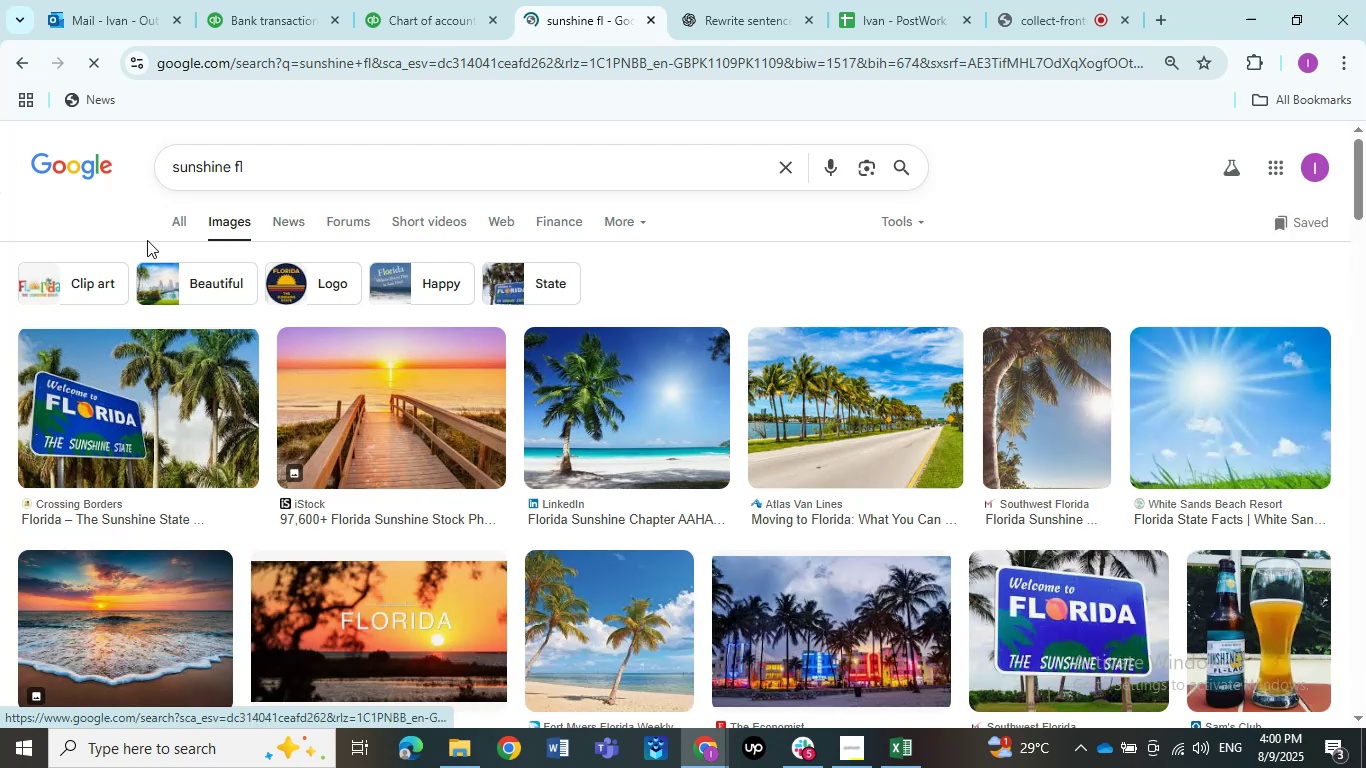 
left_click([194, 224])
 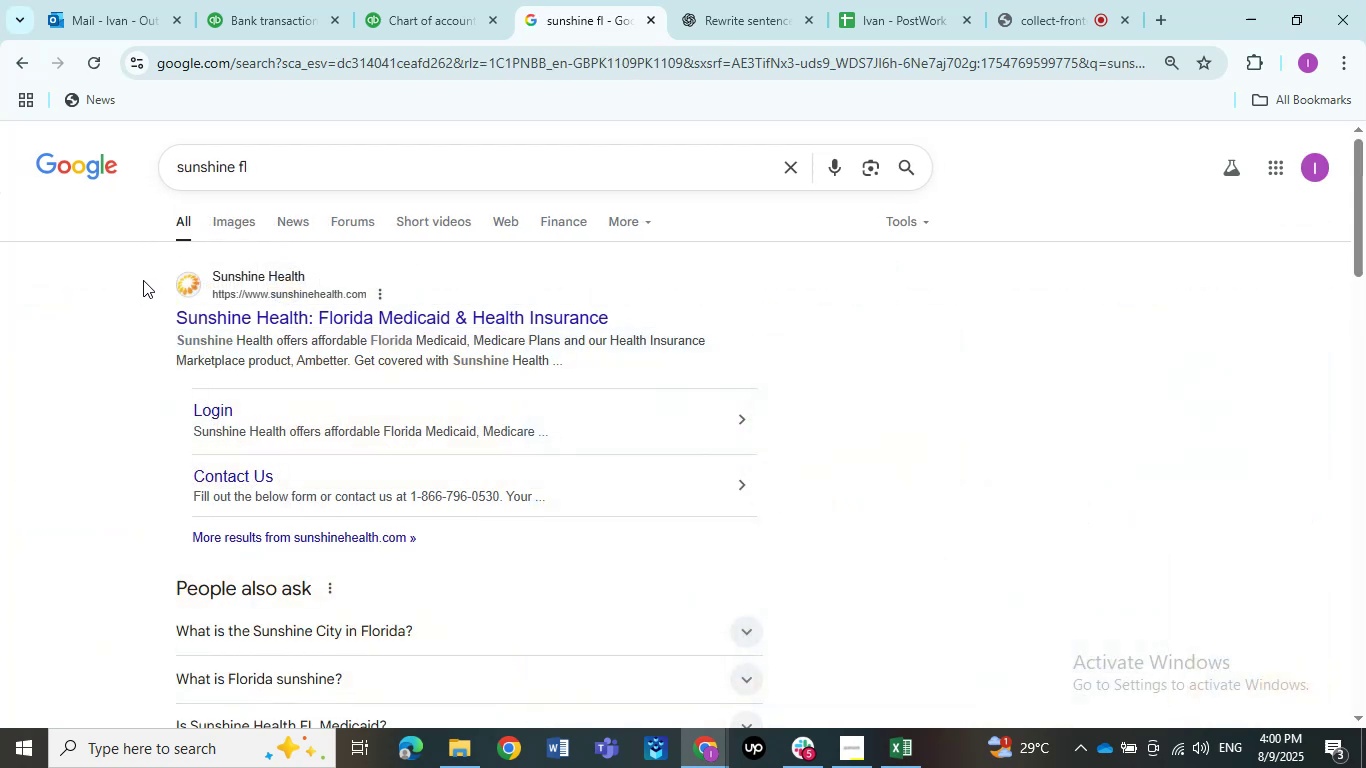 
scroll: coordinate [146, 282], scroll_direction: down, amount: 2.0
 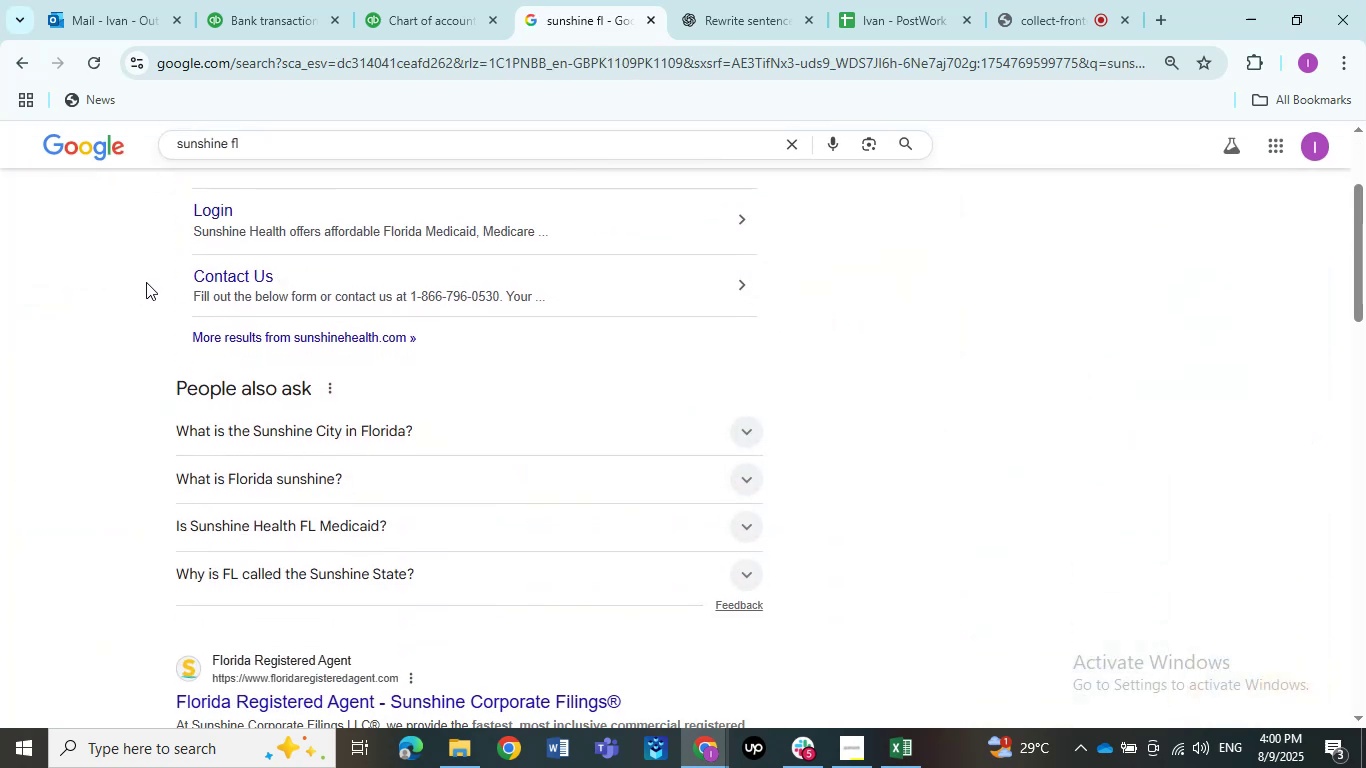 
scroll: coordinate [146, 282], scroll_direction: up, amount: 2.0
 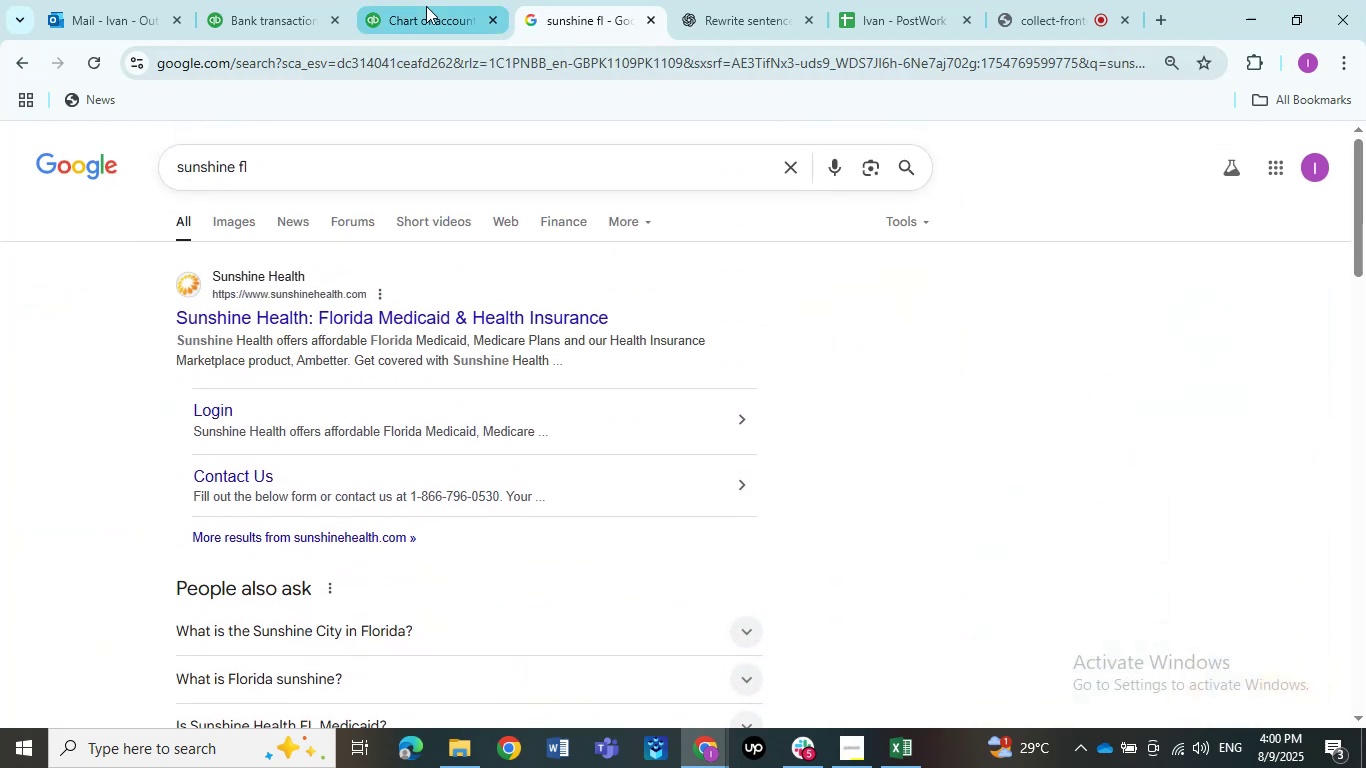 
left_click([426, 6])
 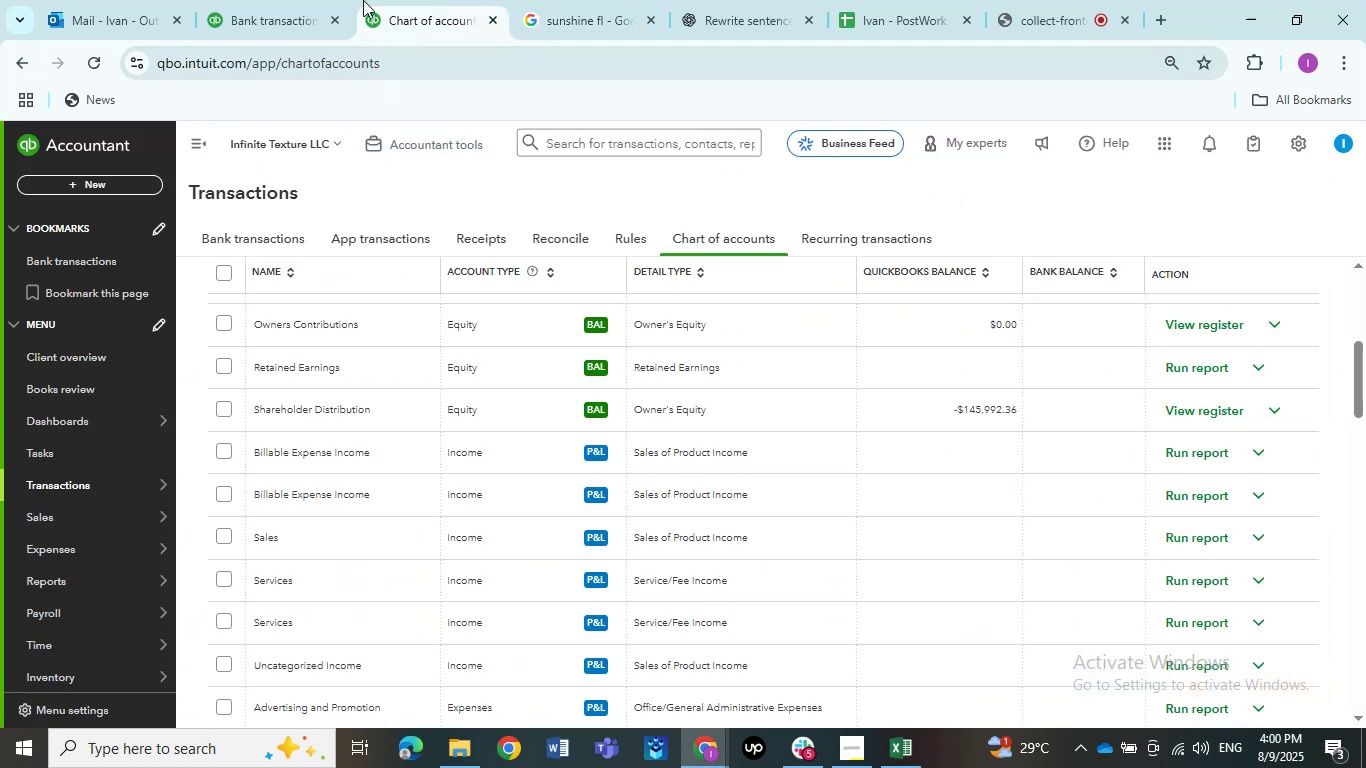 
left_click([275, 0])
 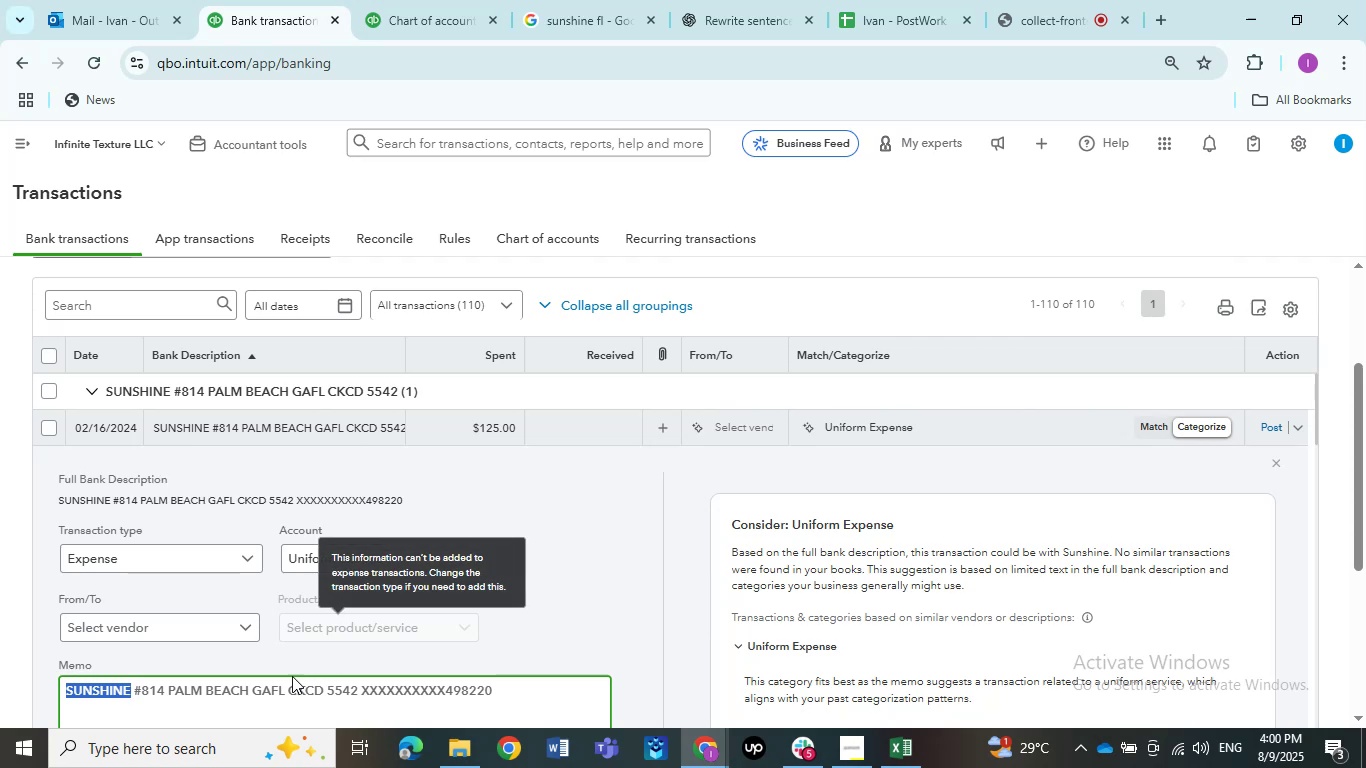 
left_click_drag(start_coordinate=[289, 692], to_coordinate=[171, 692])
 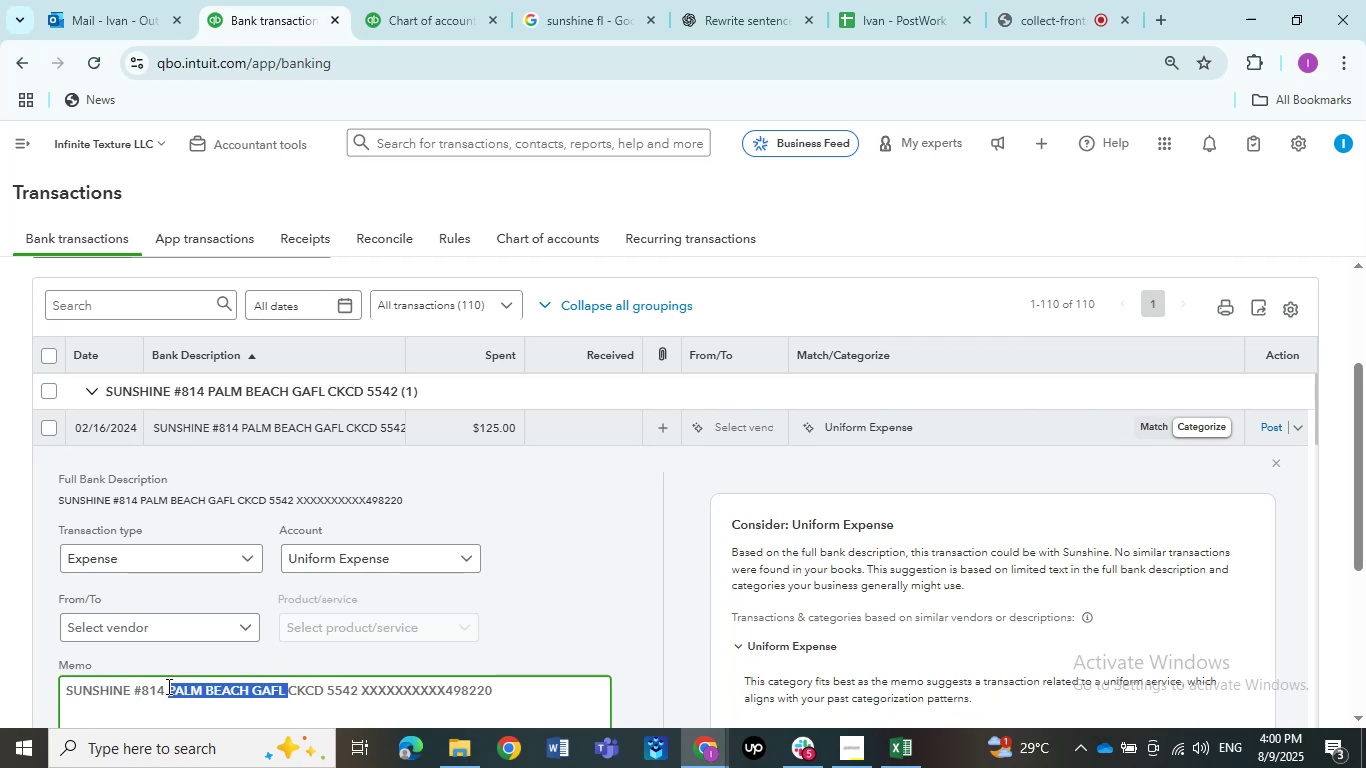 
hold_key(key=ControlLeft, duration=1.5)
 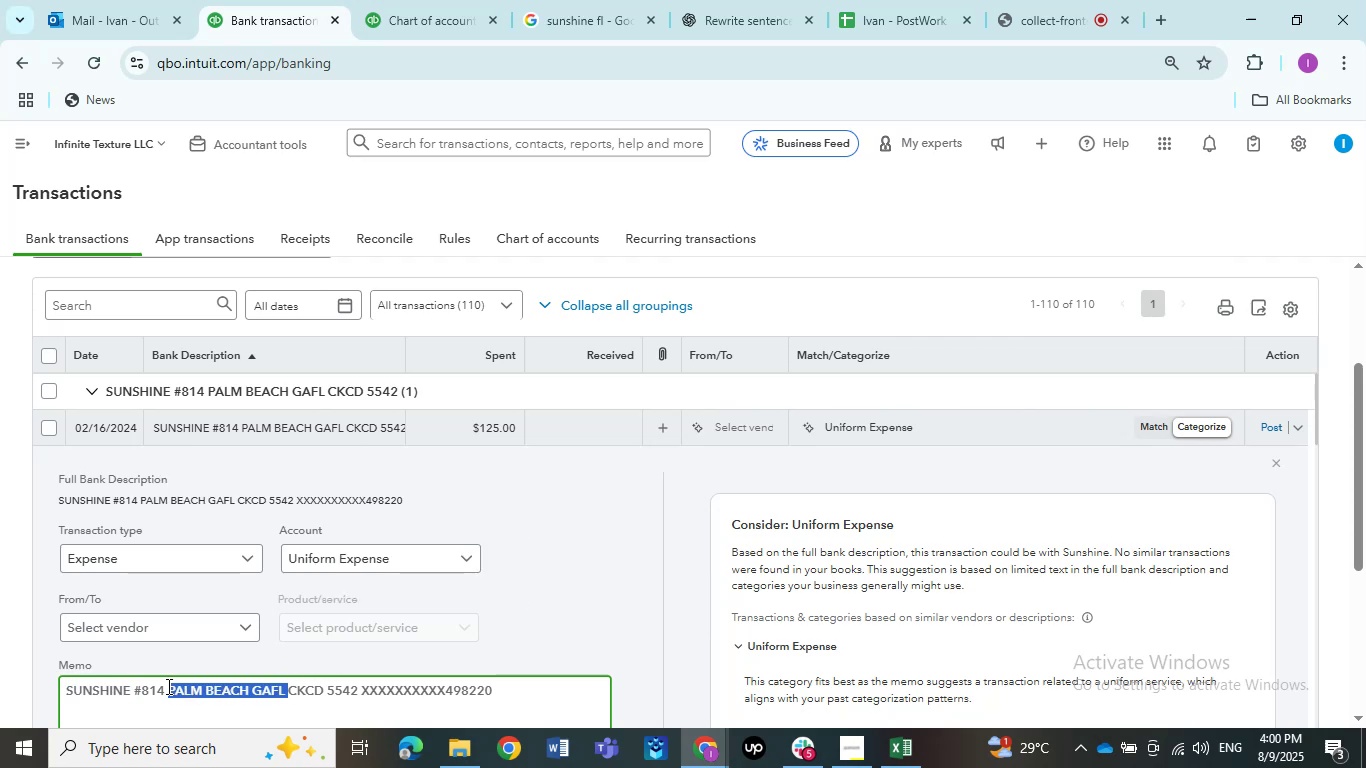 
hold_key(key=ControlLeft, duration=1.52)
 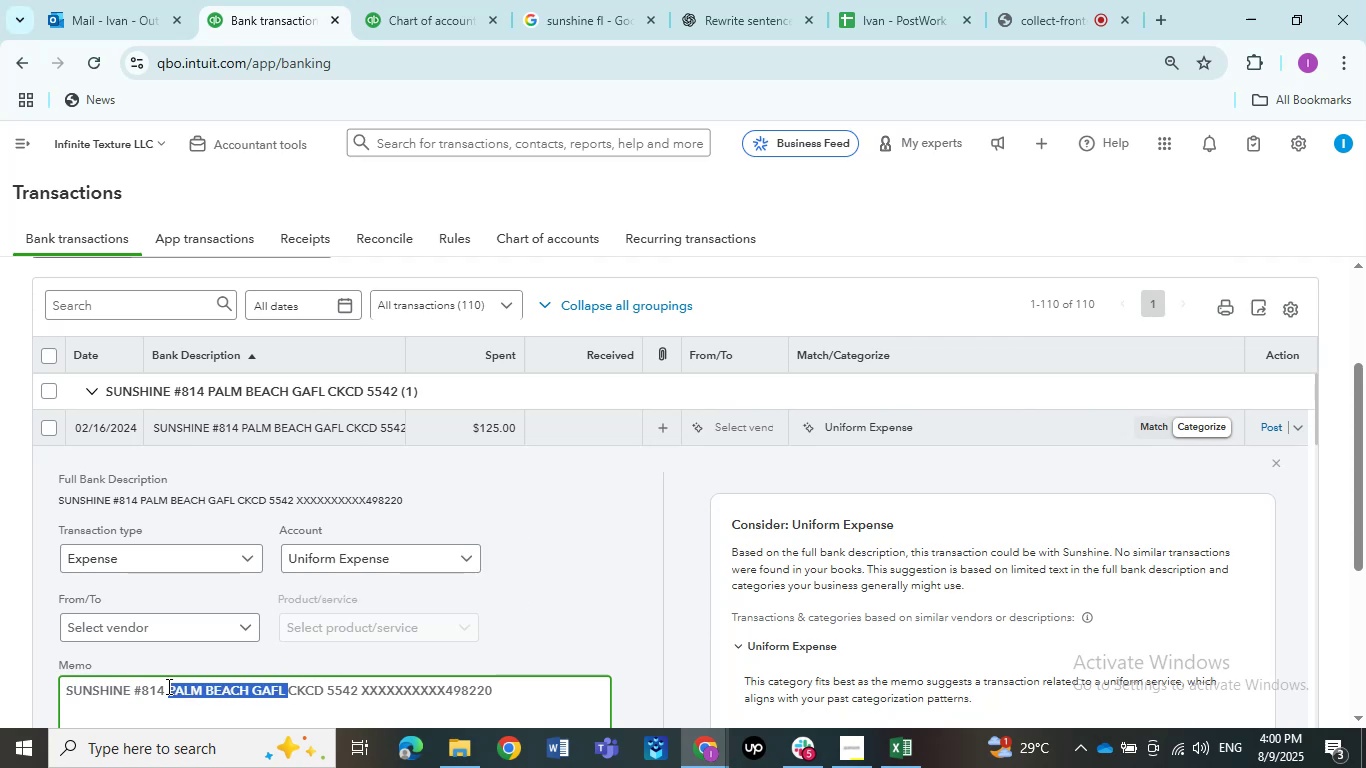 
key(Control+C)
 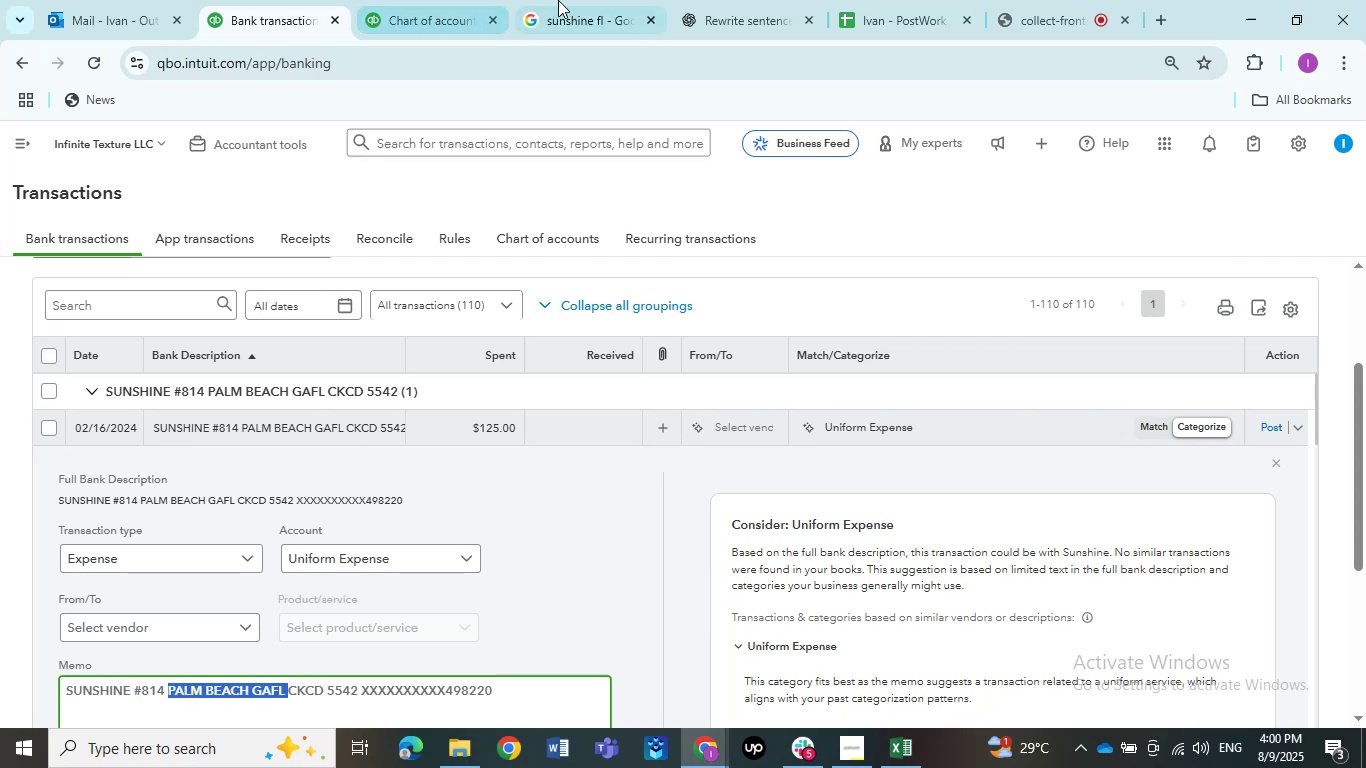 
left_click([559, 0])
 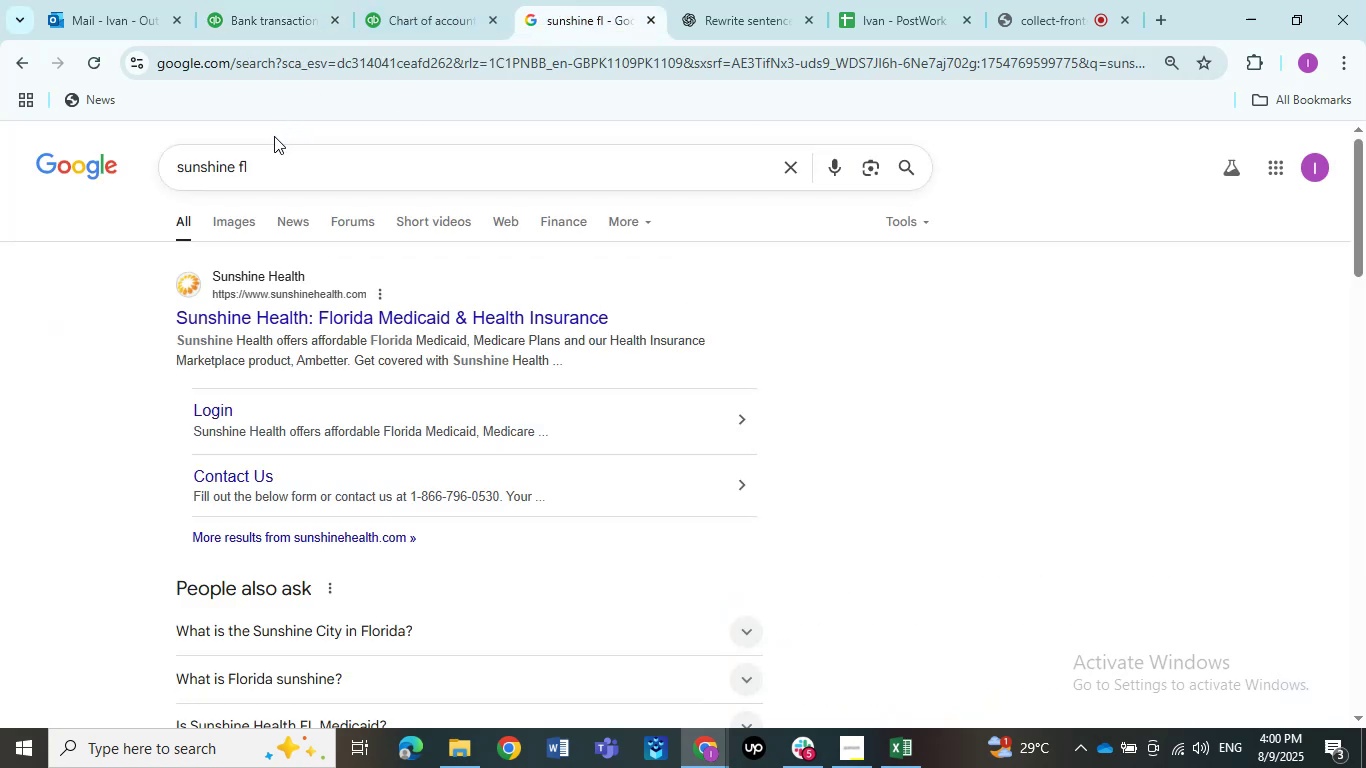 
left_click_drag(start_coordinate=[266, 147], to_coordinate=[237, 154])
 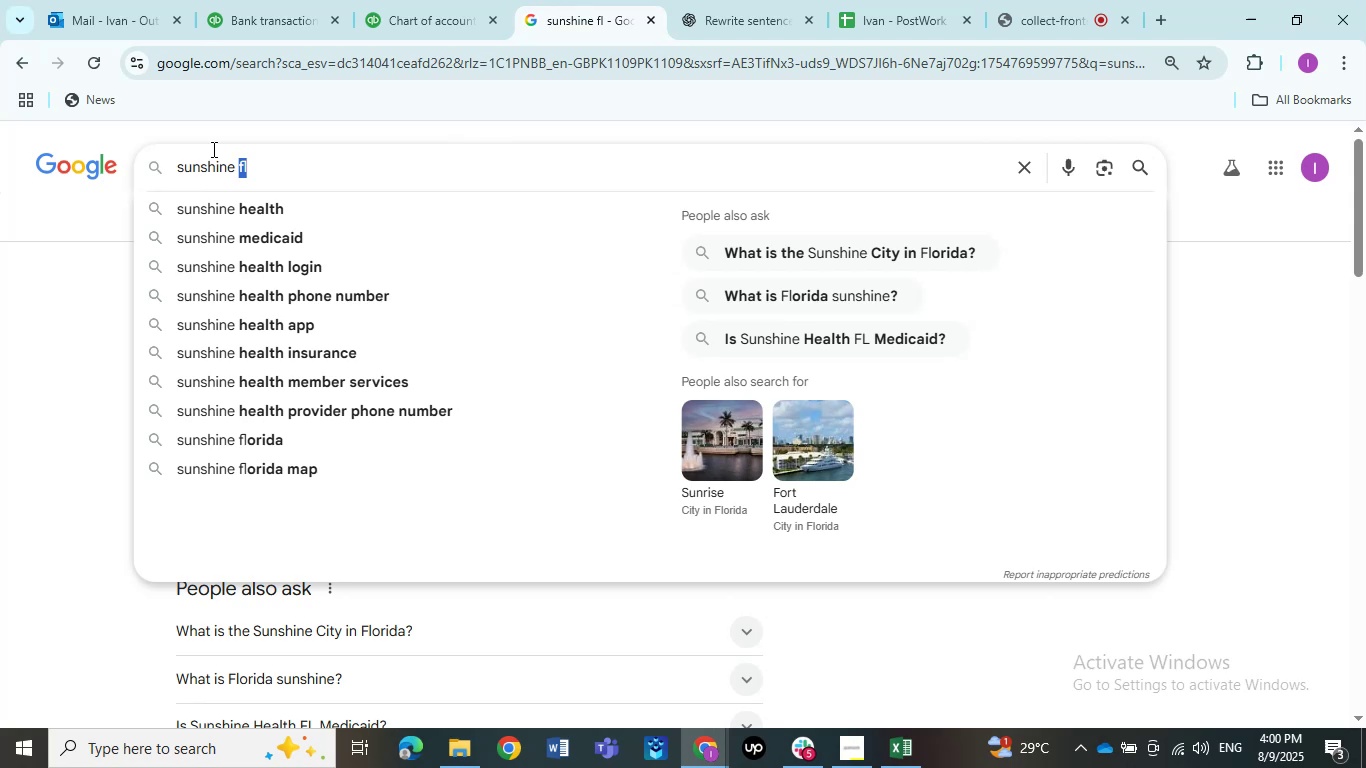 
key(Control+V)
 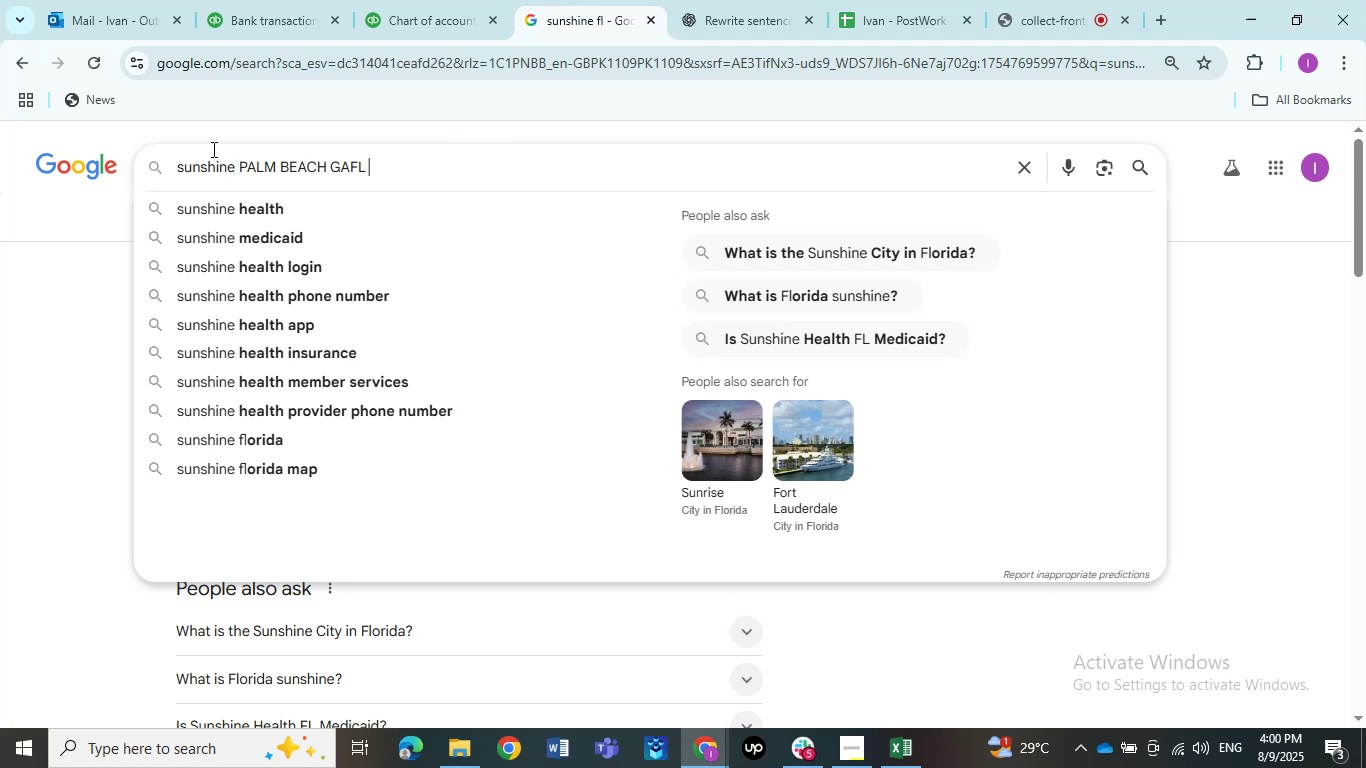 
key(NumpadEnter)
 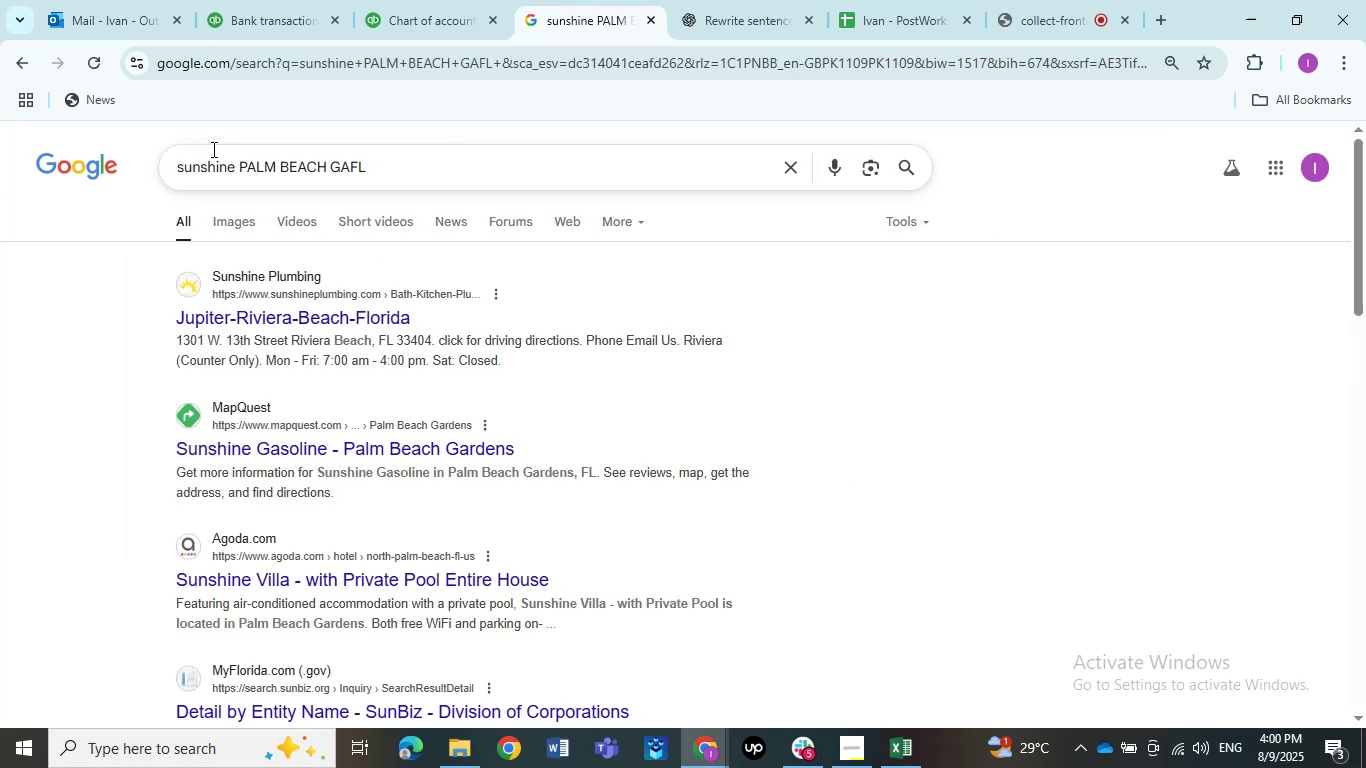 
wait(8.38)
 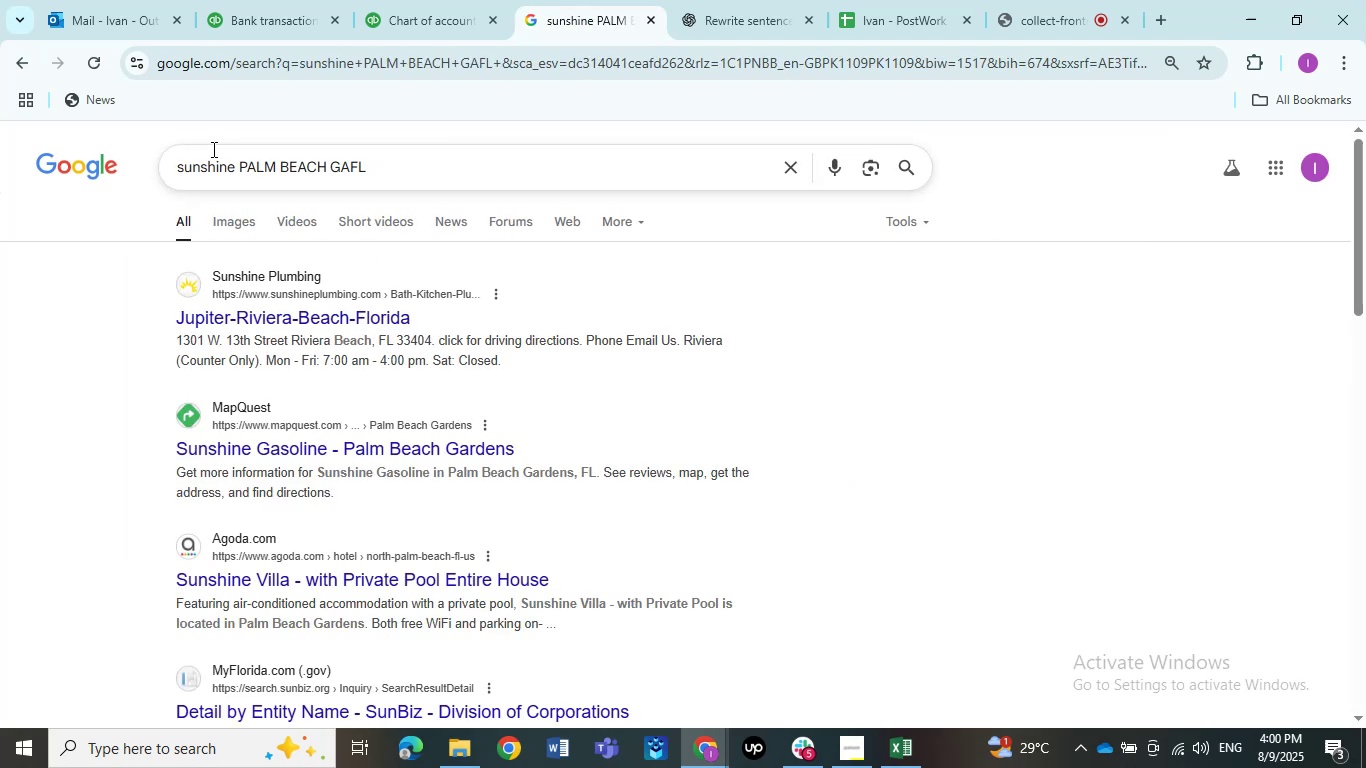 
mouse_move([290, 28])
 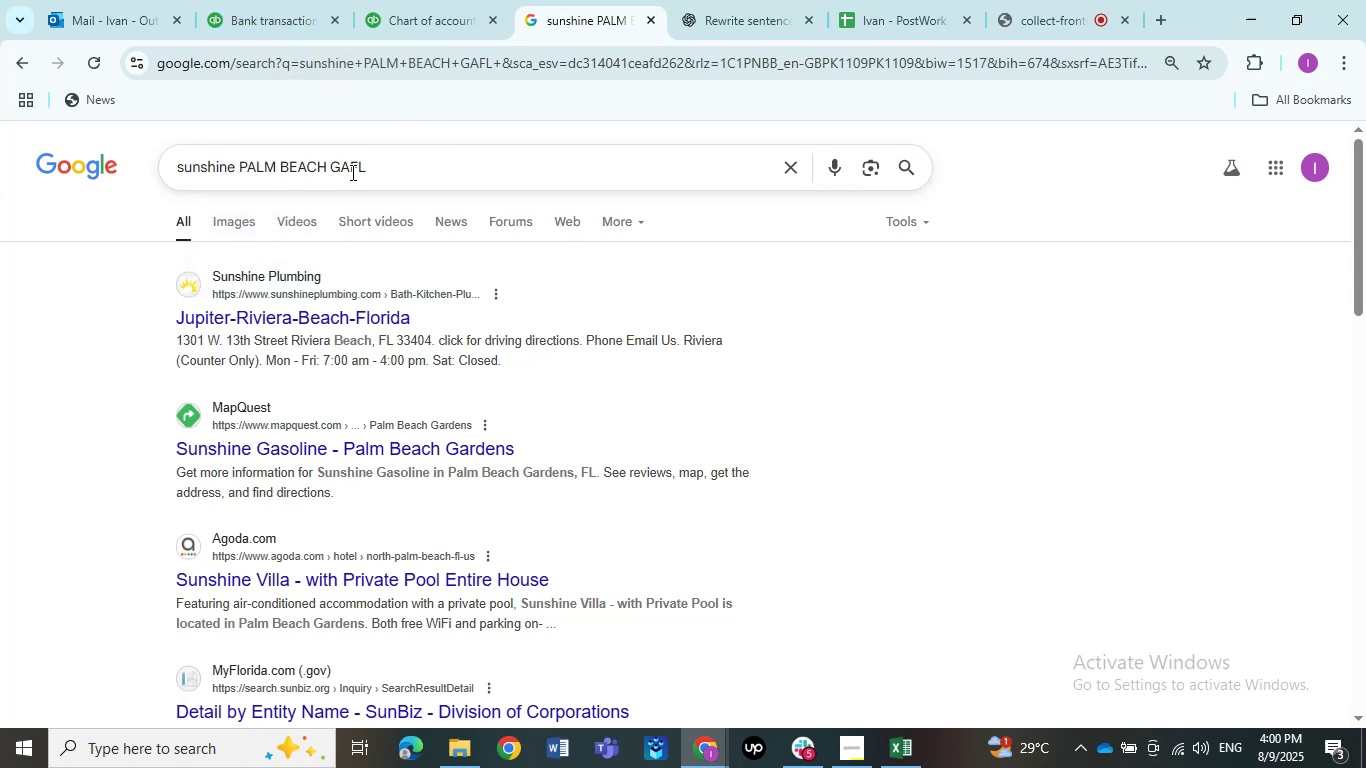 
left_click([346, 170])
 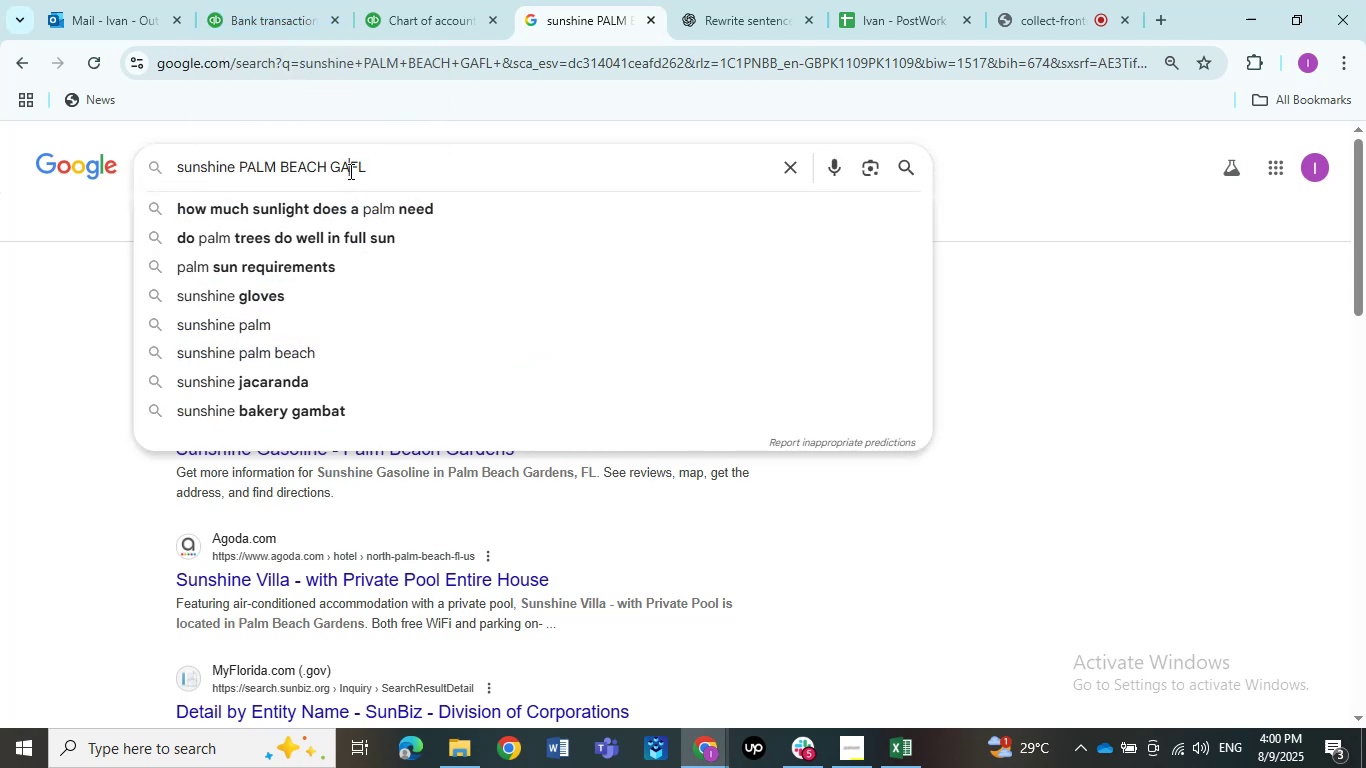 
key(Space)
 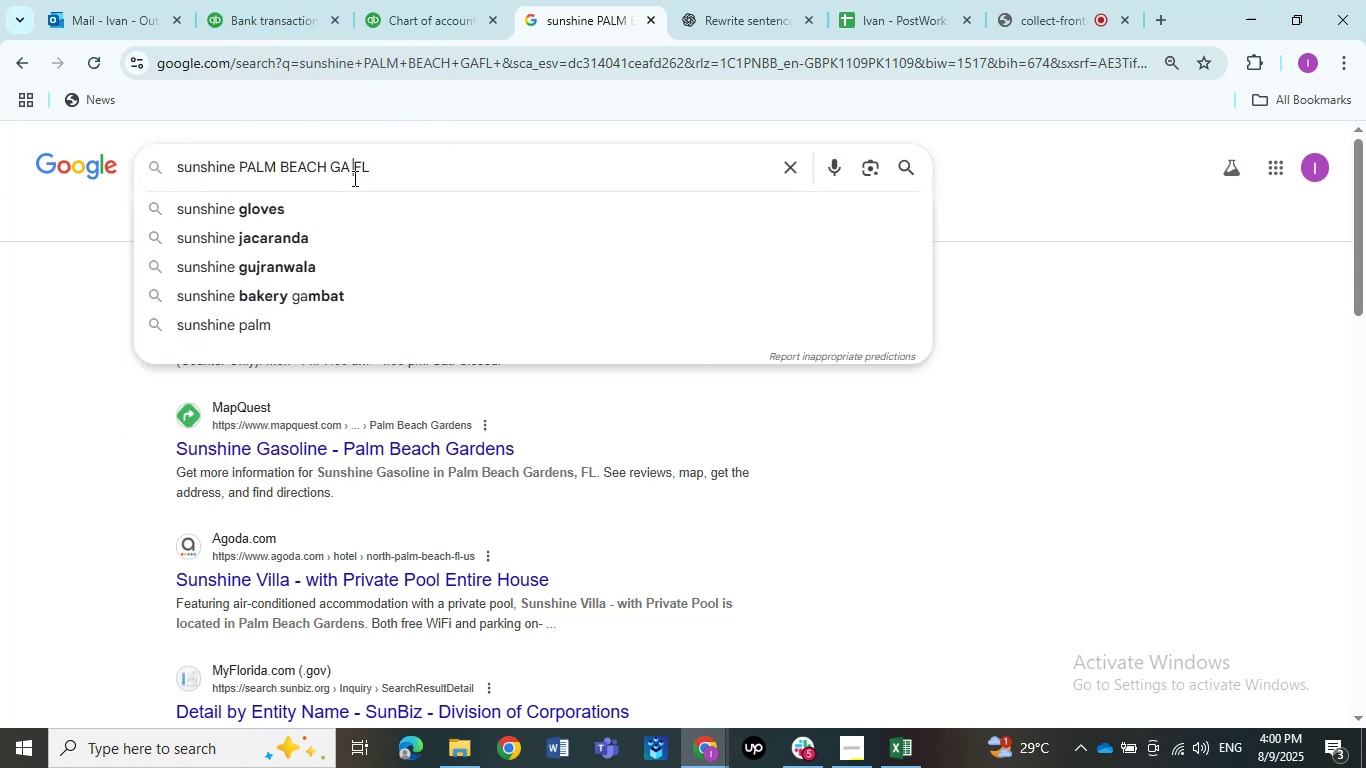 
key(NumpadEnter)
 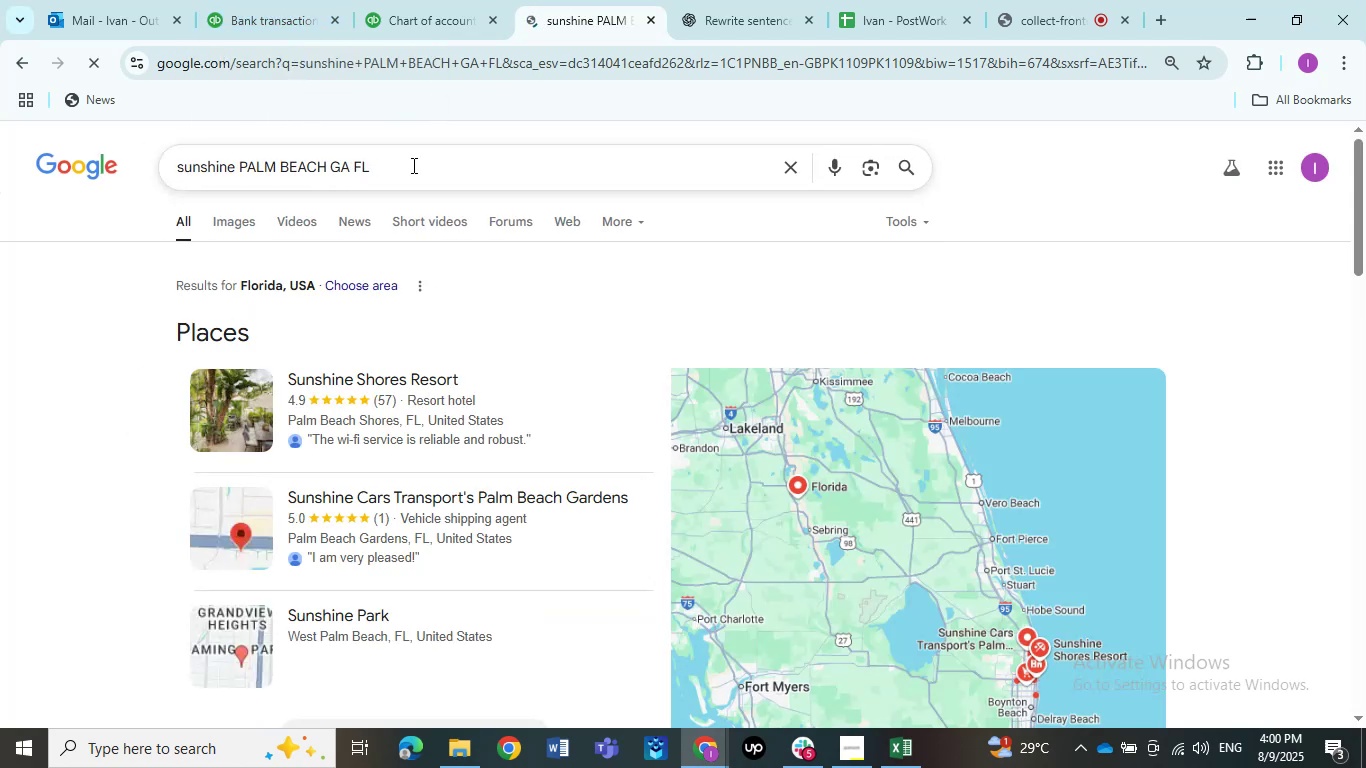 
left_click_drag(start_coordinate=[401, 162], to_coordinate=[242, 159])
 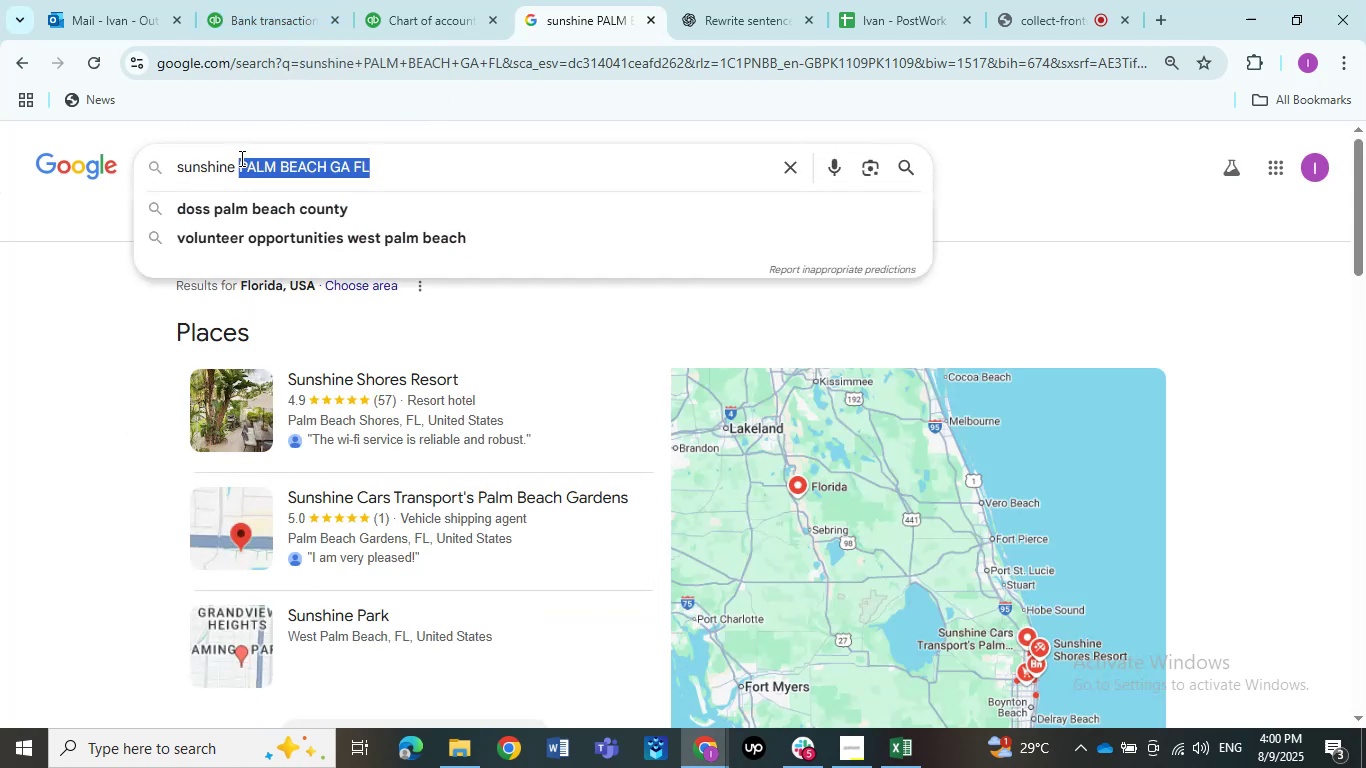 
key(Backspace)
 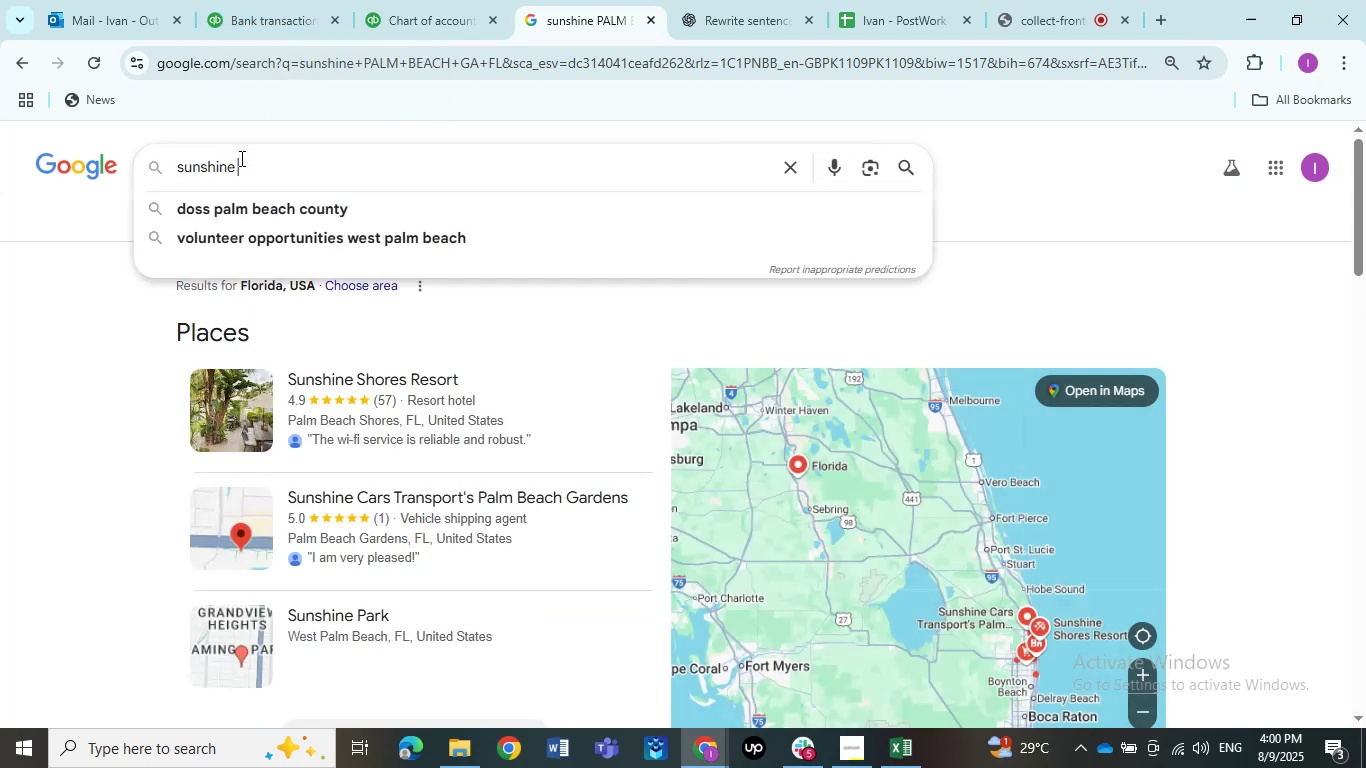 
key(Enter)
 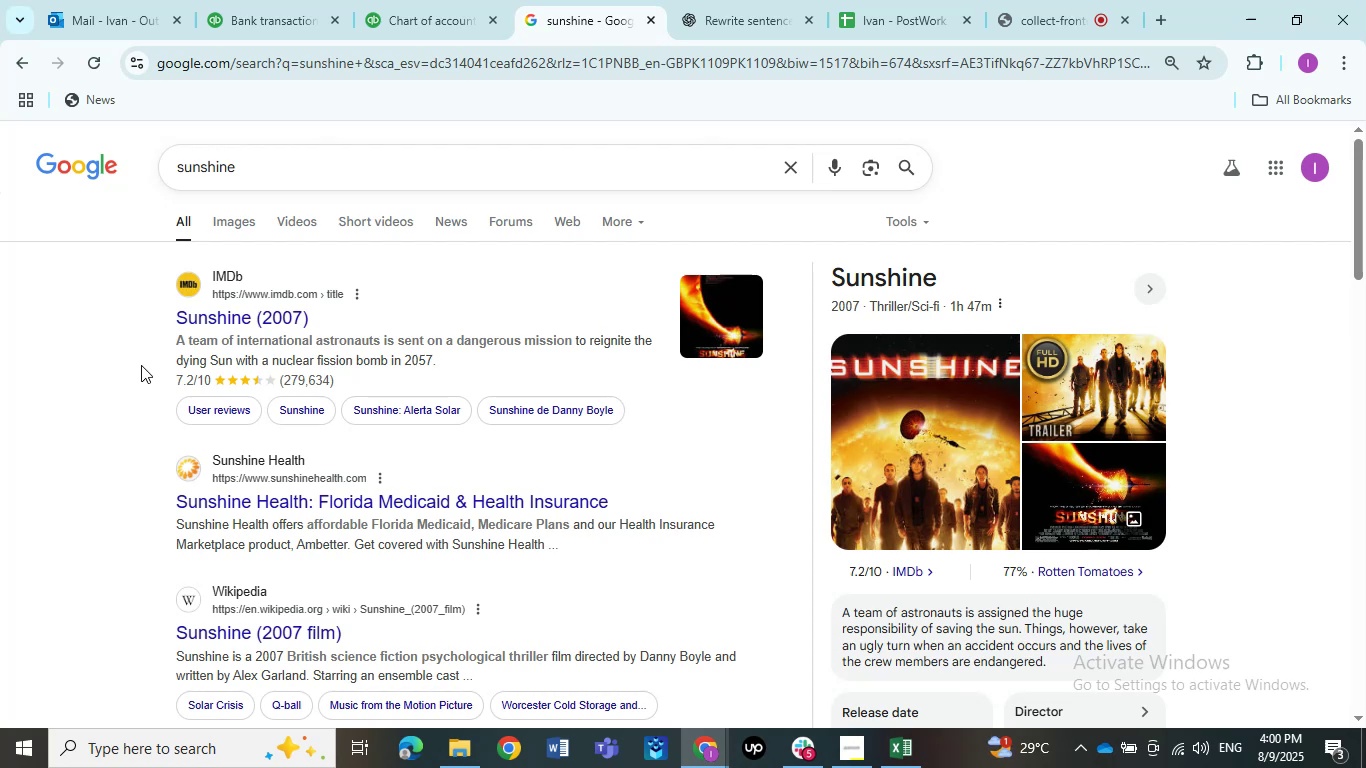 
wait(5.32)
 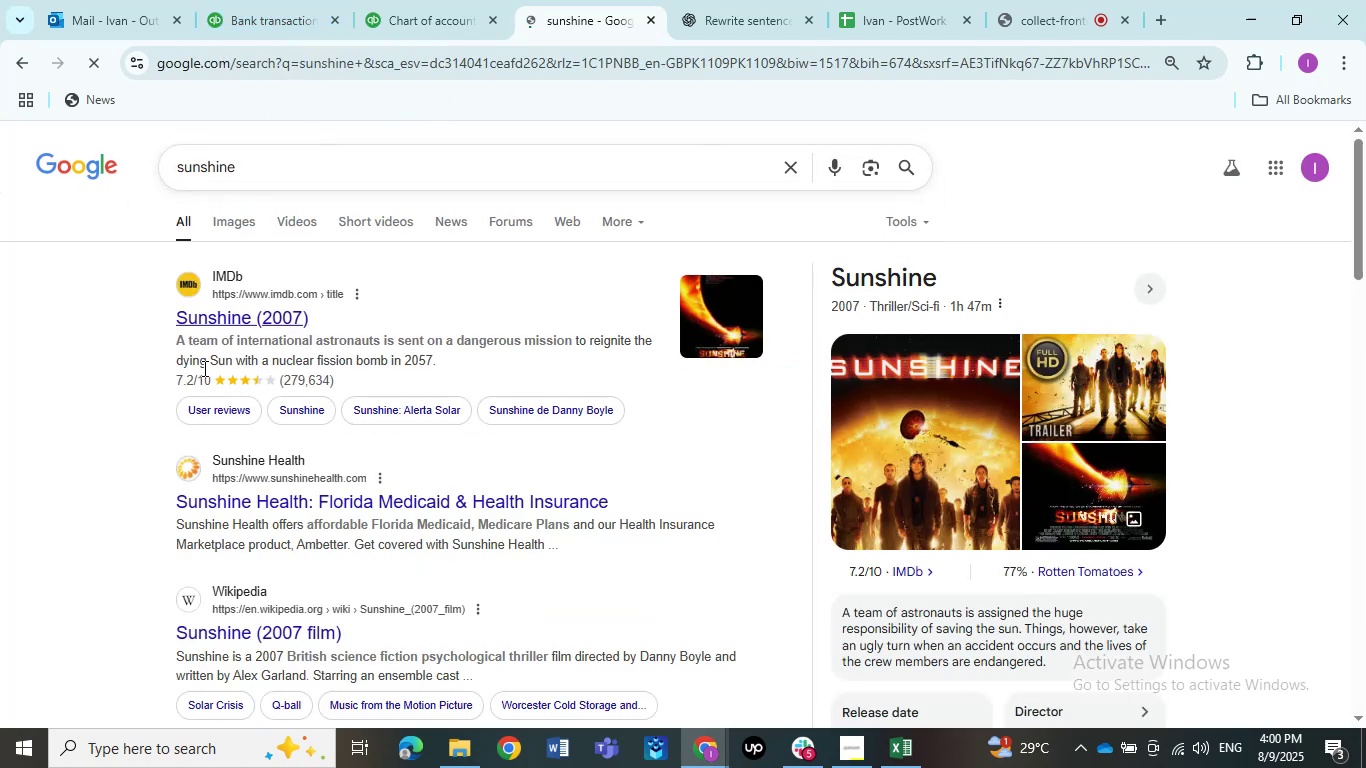 
scroll: coordinate [37, 367], scroll_direction: down, amount: 15.0
 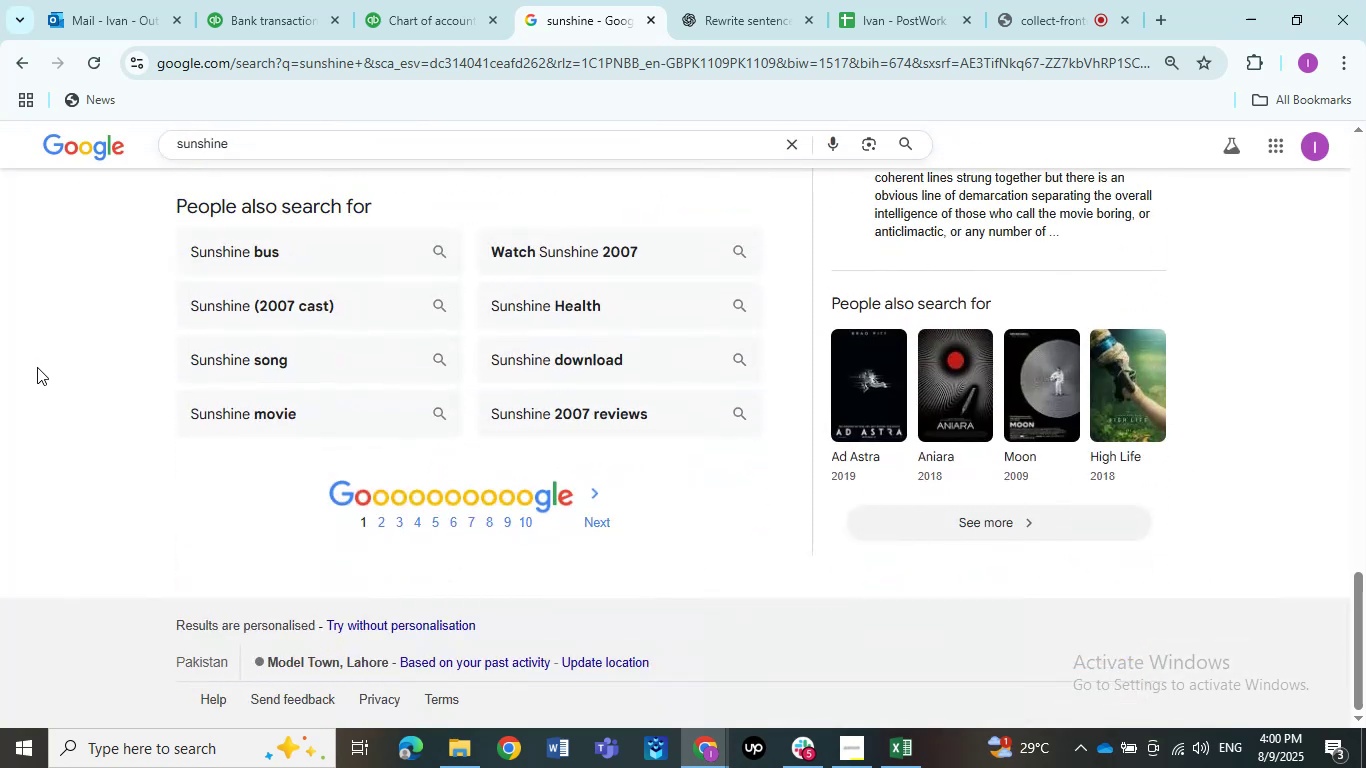 
scroll: coordinate [37, 367], scroll_direction: up, amount: 23.0
 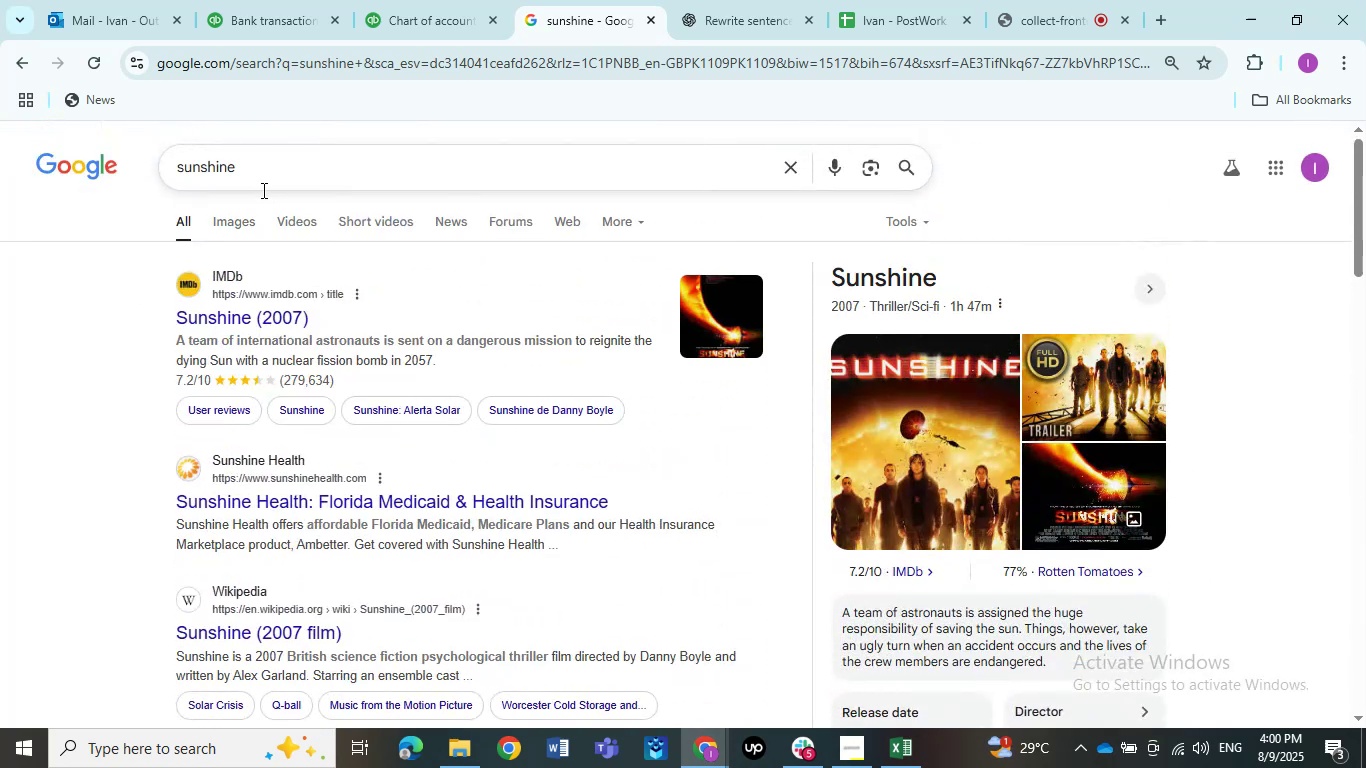 
left_click([267, 180])
 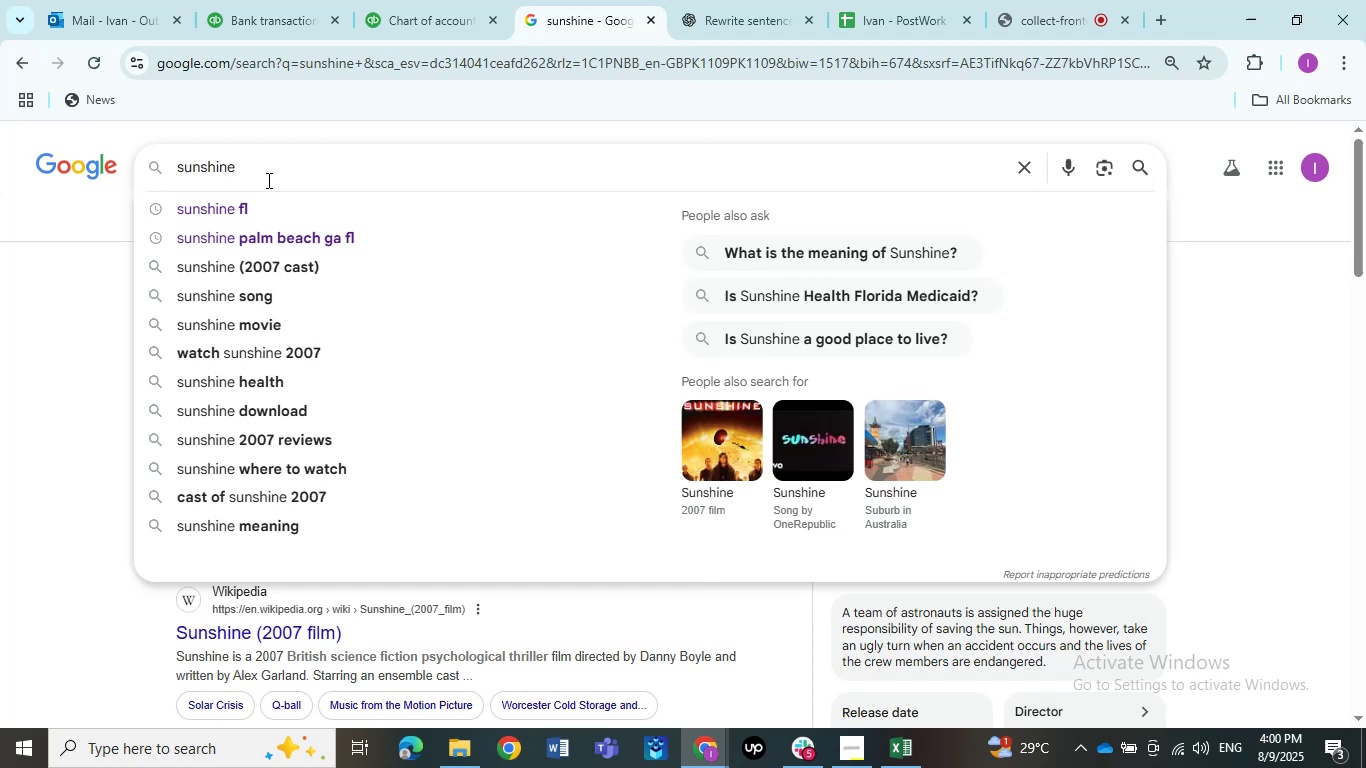 
type( fu)
 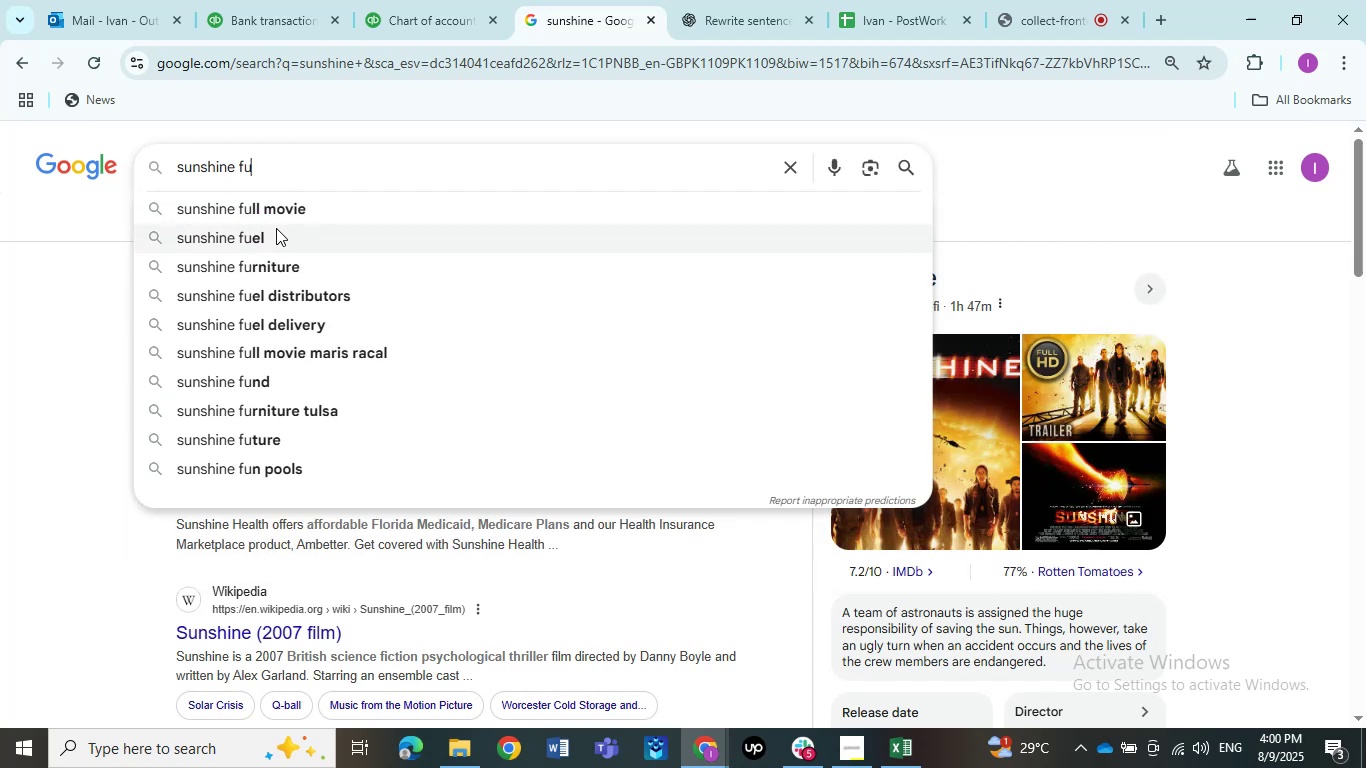 
left_click([276, 228])
 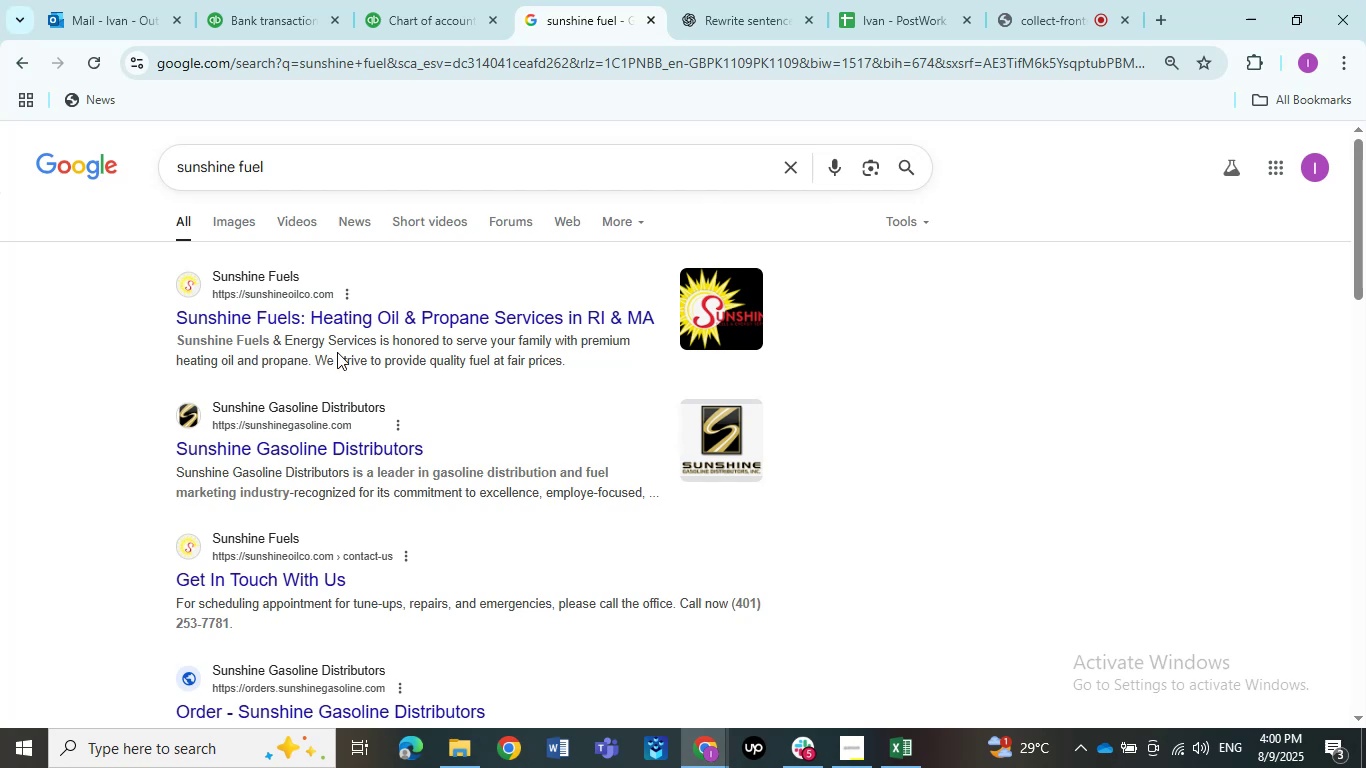 
wait(7.46)
 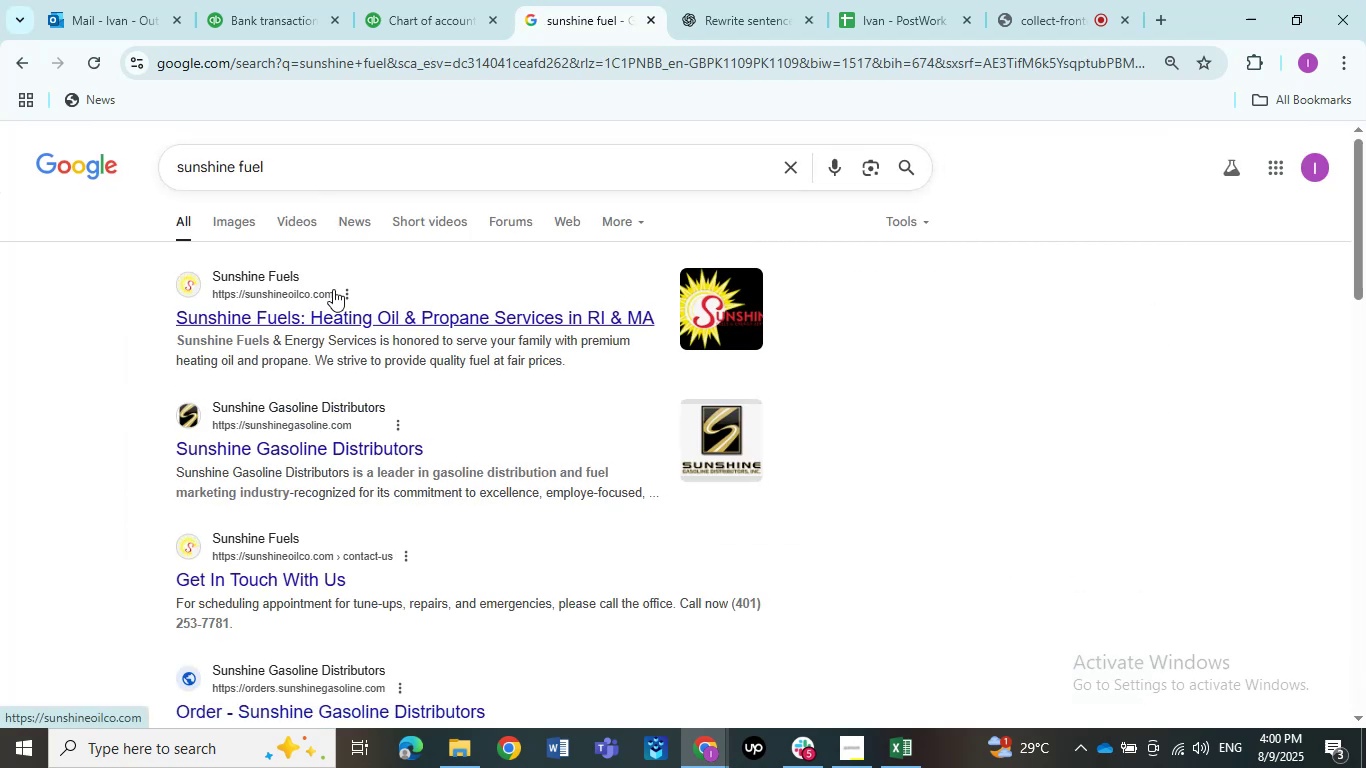 
left_click([236, 17])
 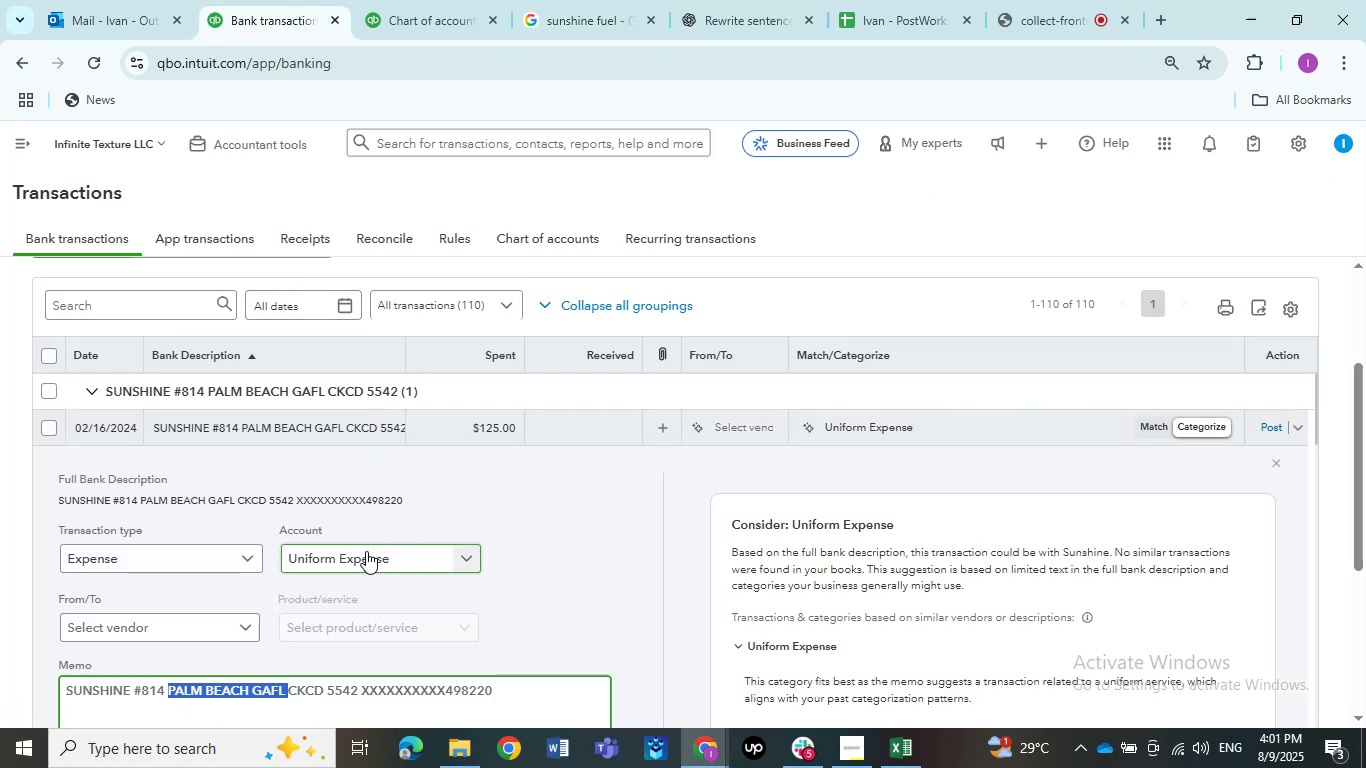 
left_click([366, 551])
 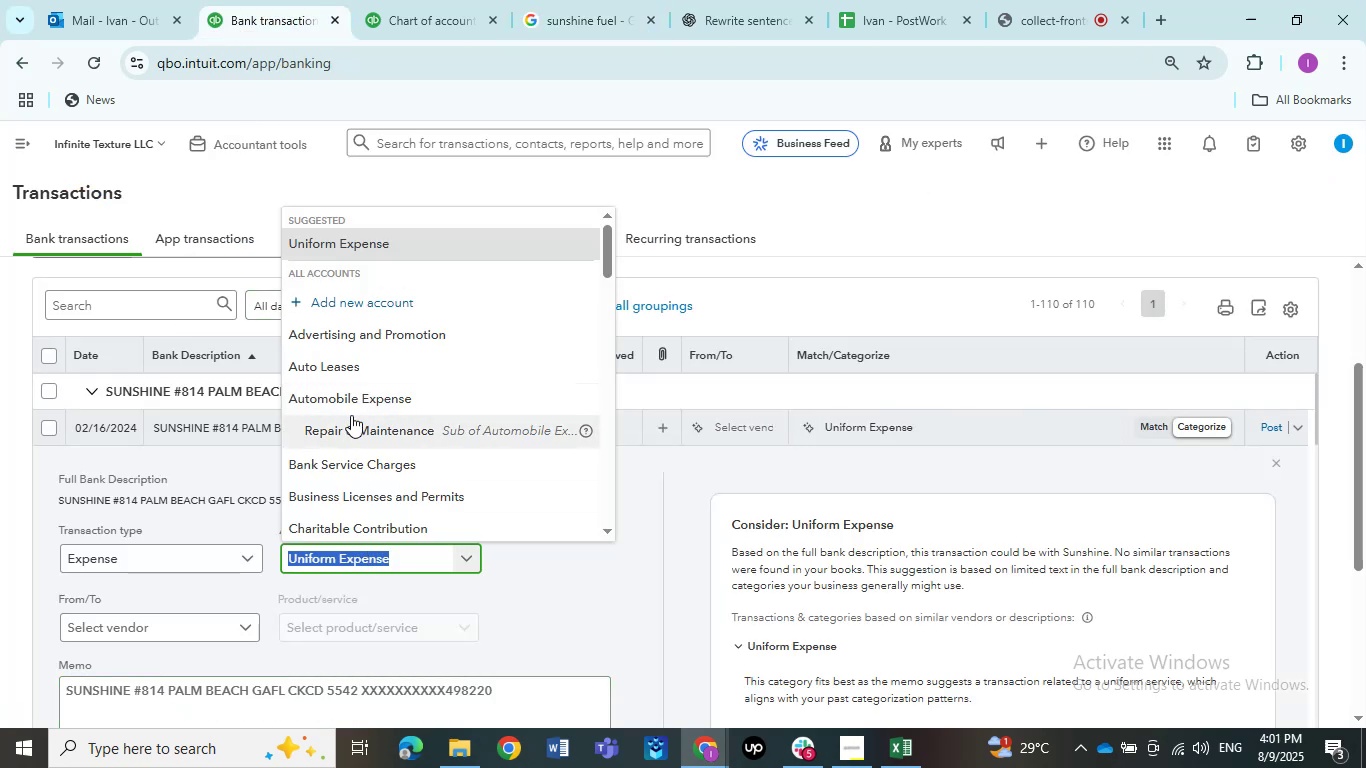 
left_click([348, 398])
 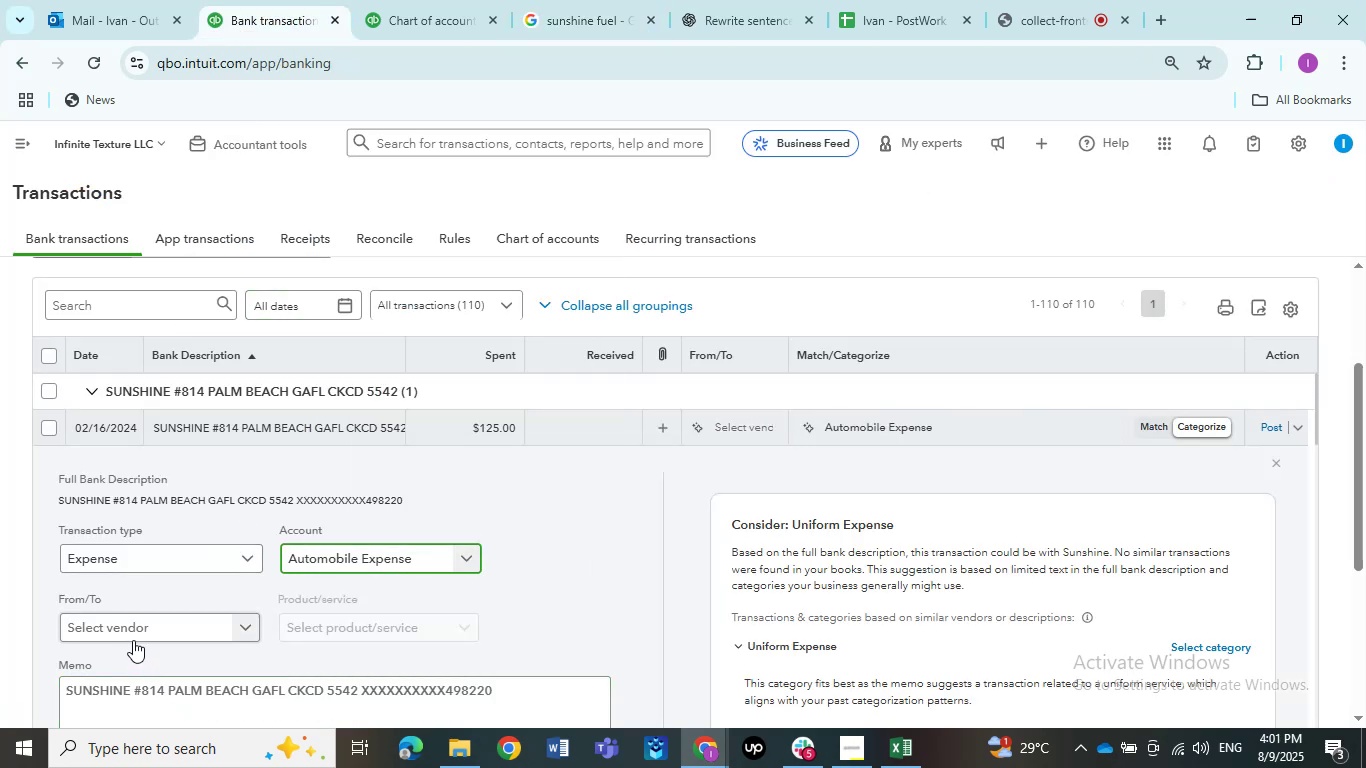 
left_click([133, 639])
 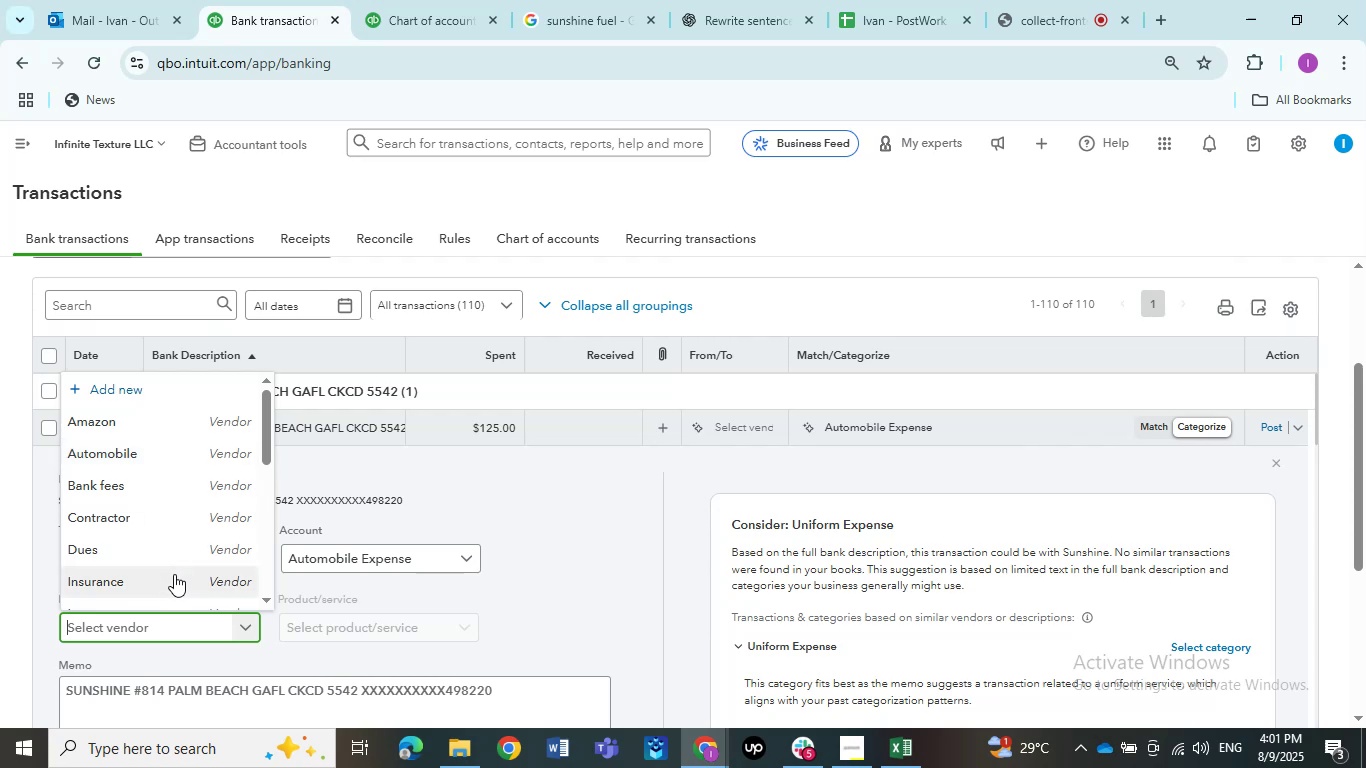 
scroll: coordinate [169, 562], scroll_direction: down, amount: 1.0
 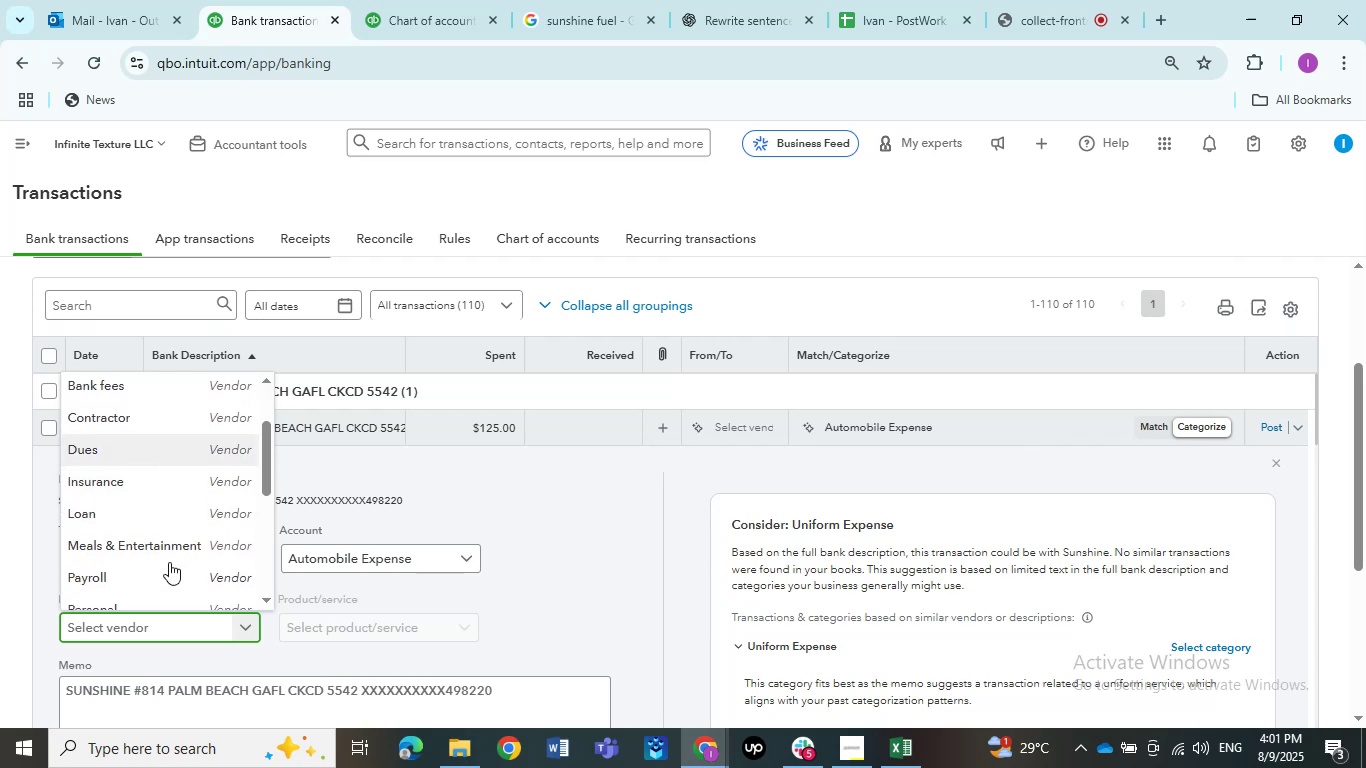 
scroll: coordinate [169, 562], scroll_direction: up, amount: 1.0
 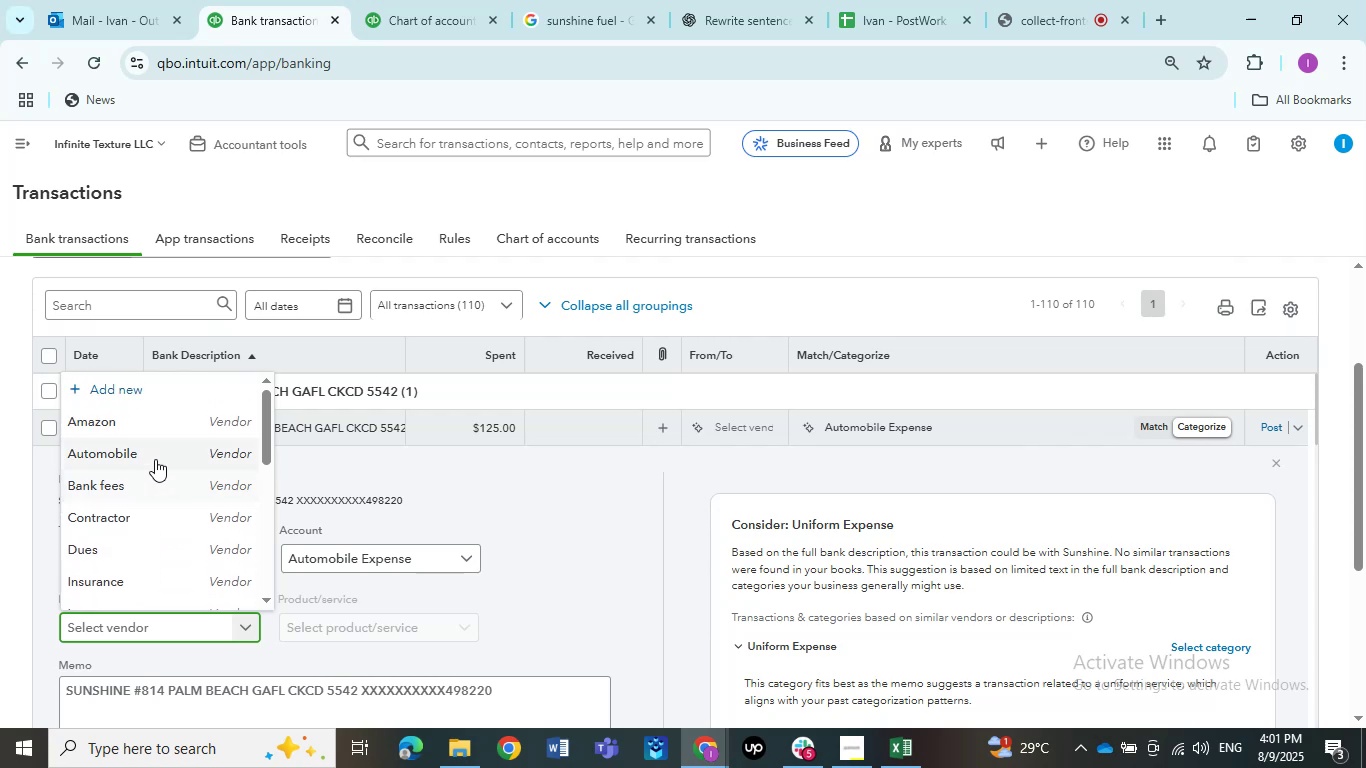 
left_click([154, 459])
 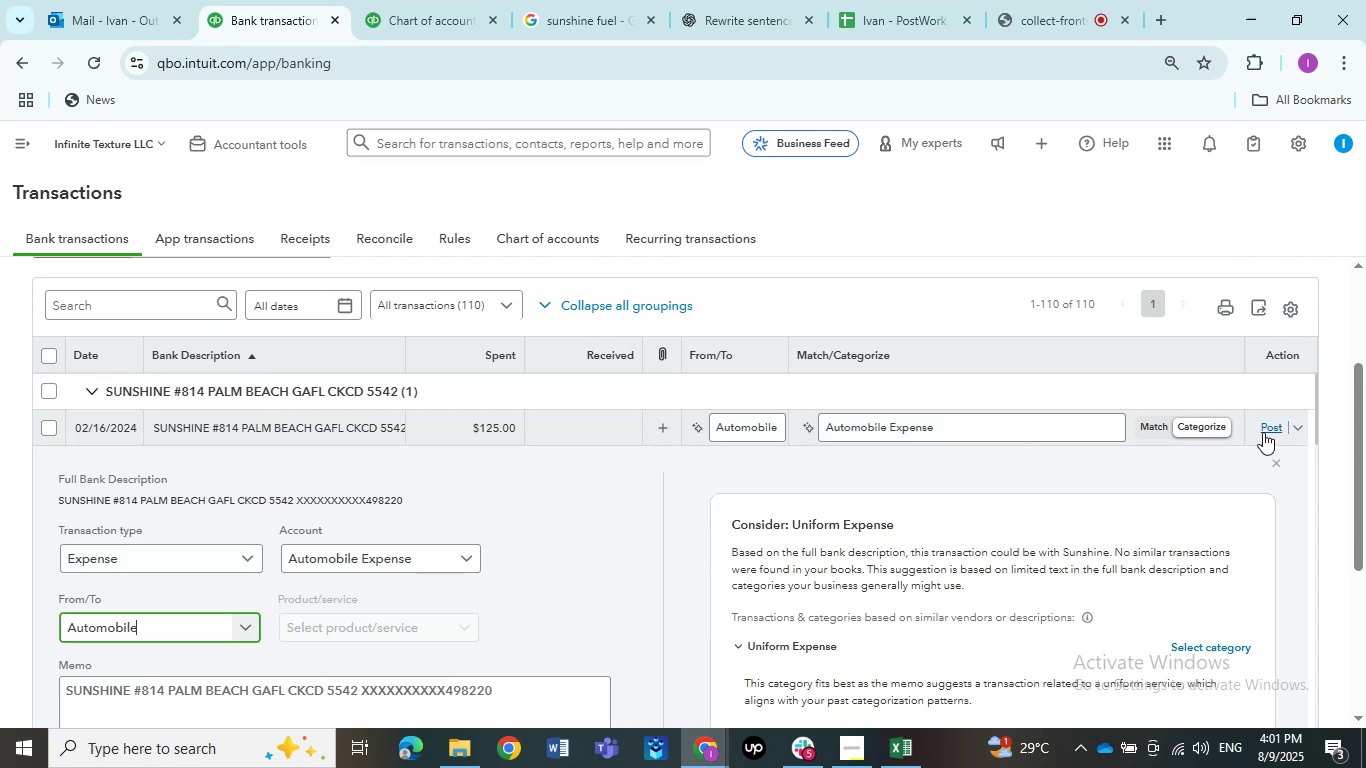 
left_click([1263, 432])
 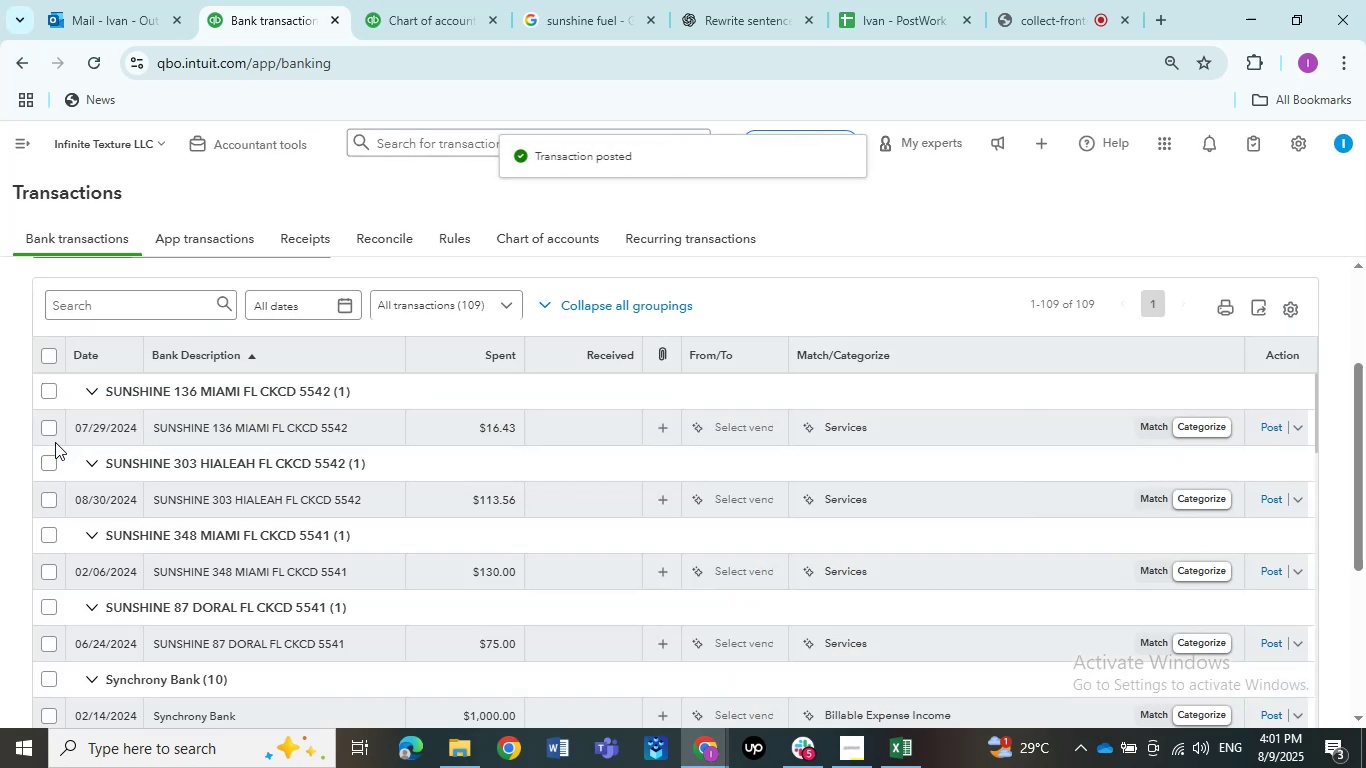 
left_click([48, 432])
 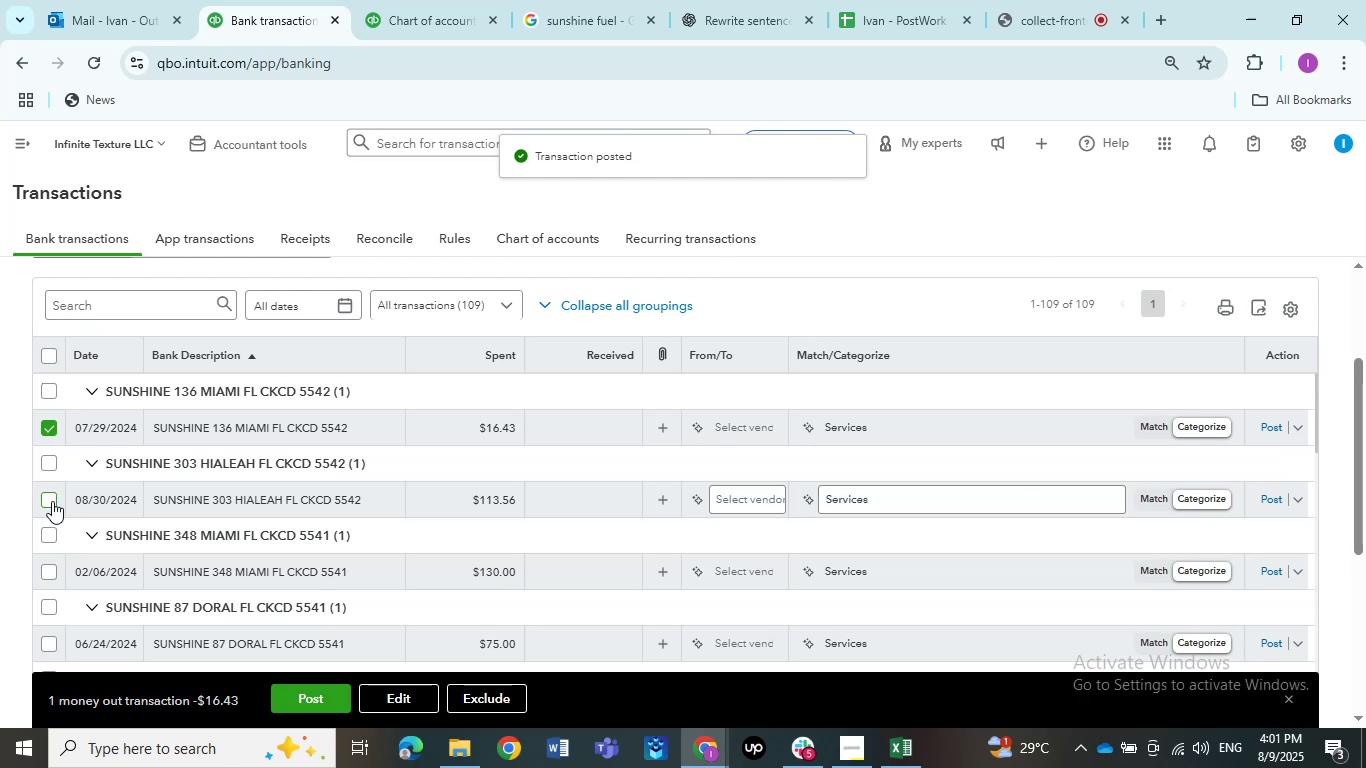 
left_click([52, 501])
 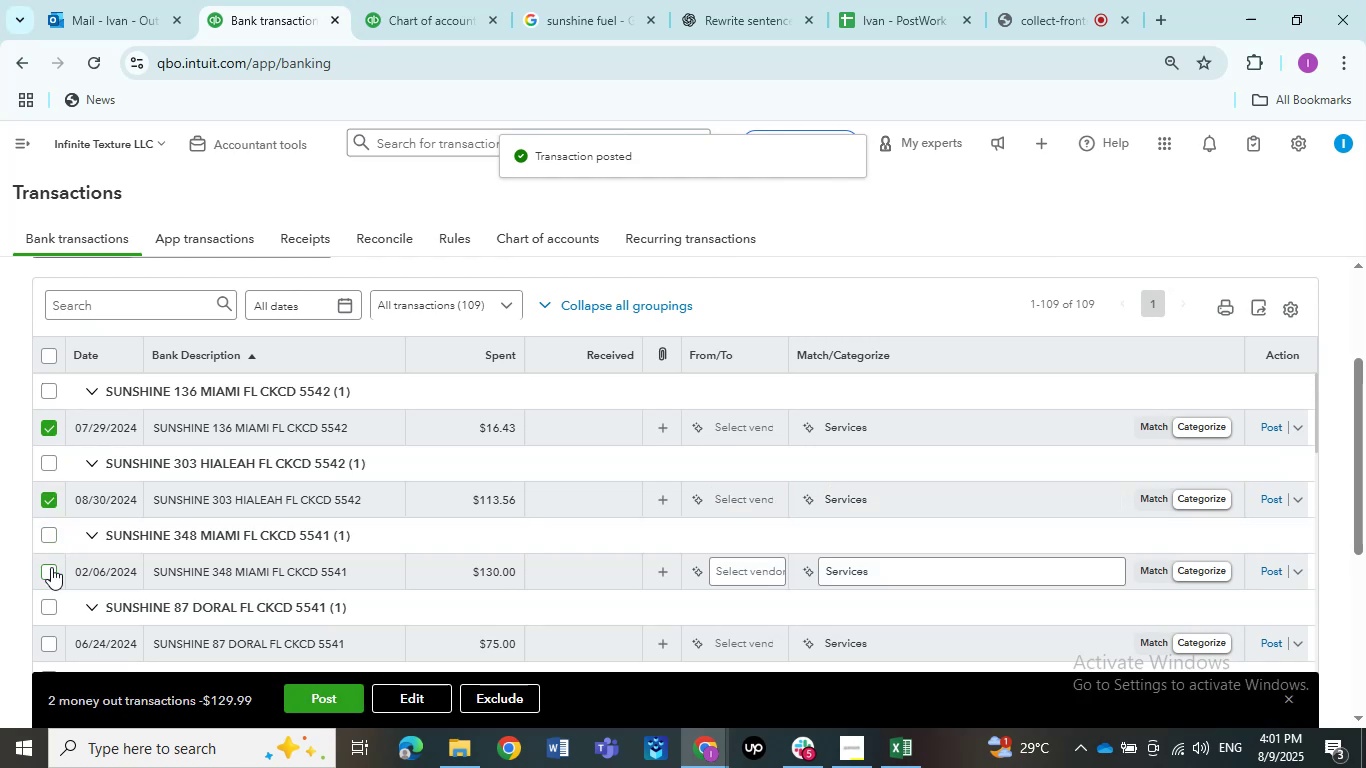 
left_click([47, 570])
 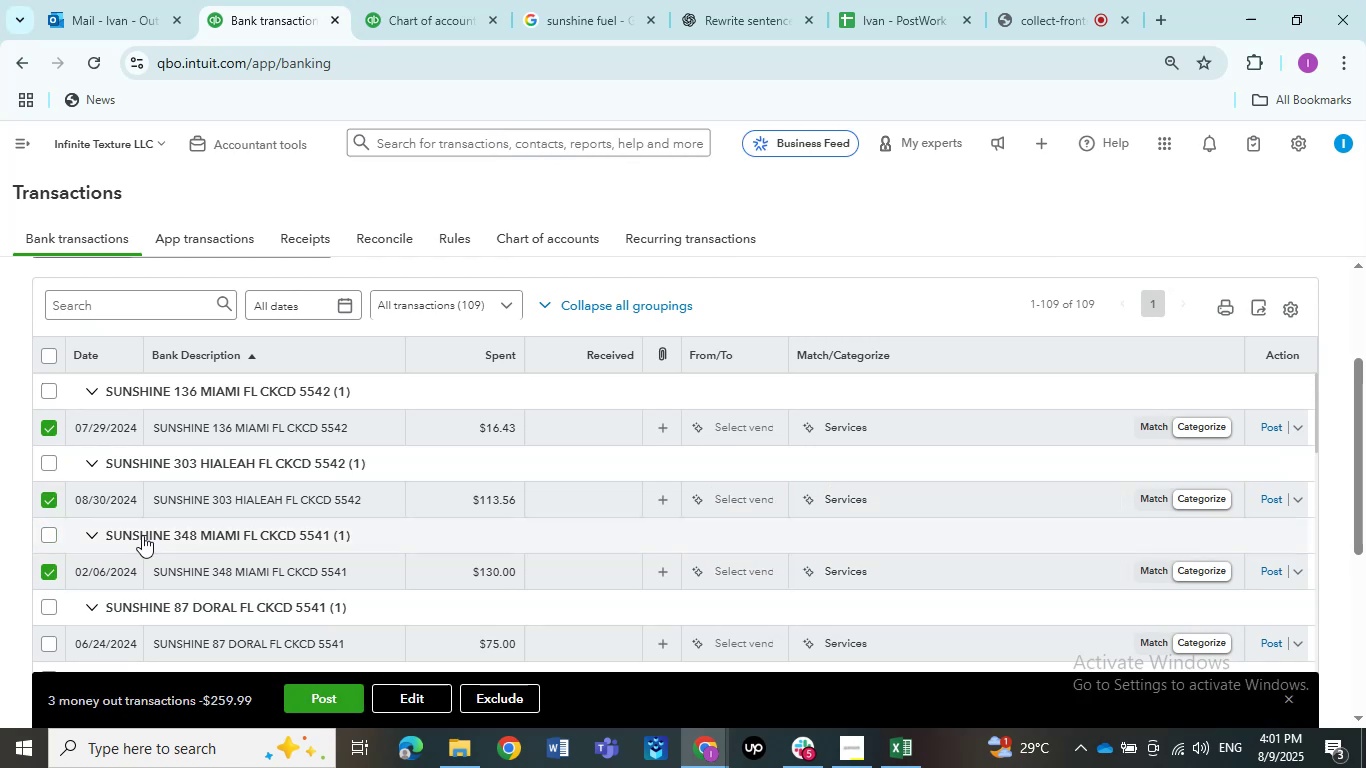 
scroll: coordinate [139, 532], scroll_direction: down, amount: 1.0
 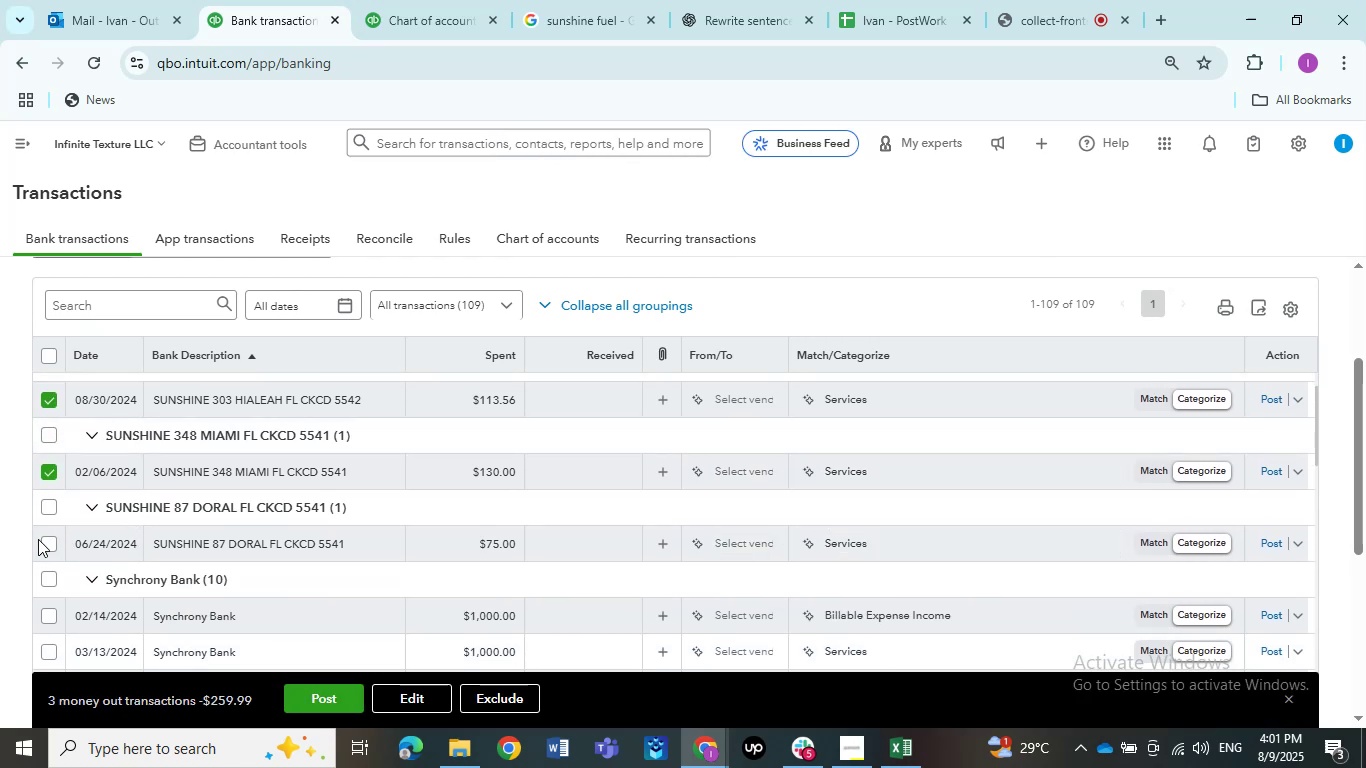 
left_click([44, 543])
 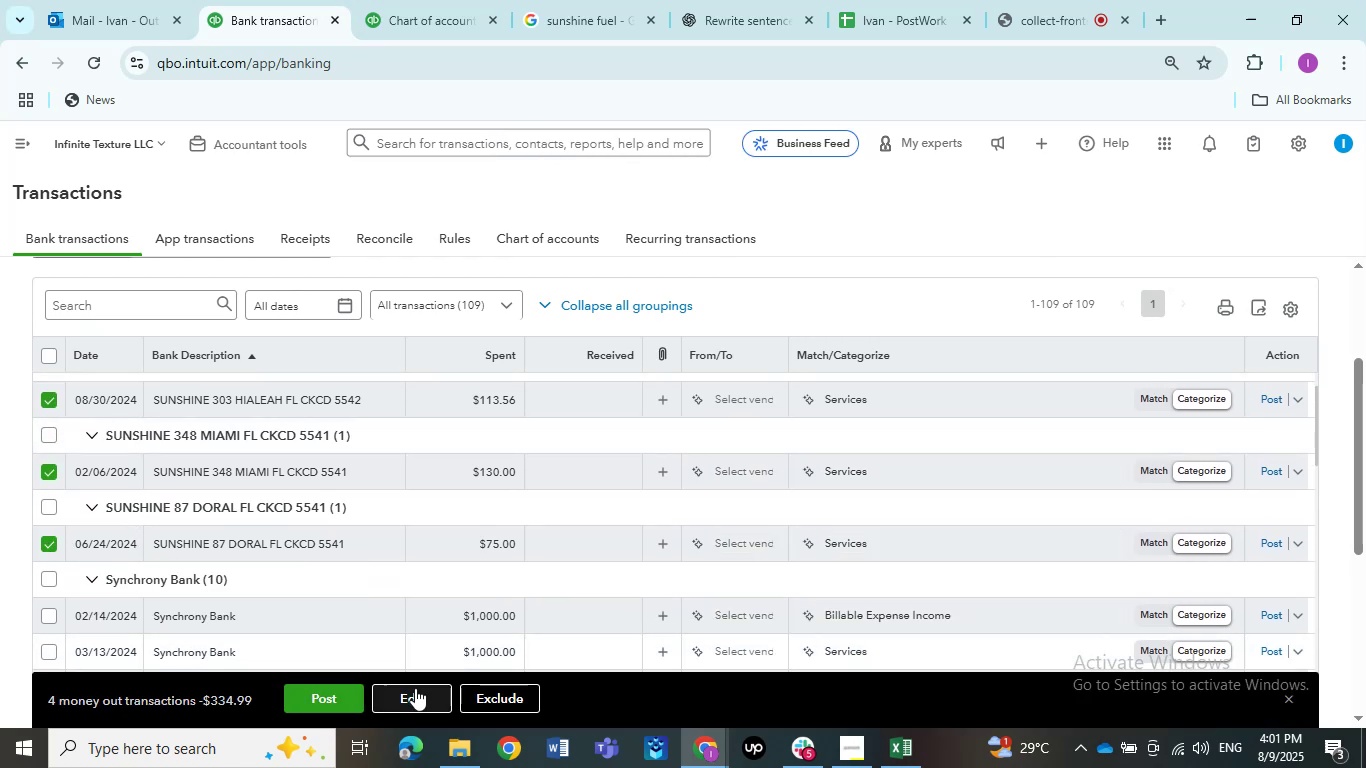 
left_click([415, 691])
 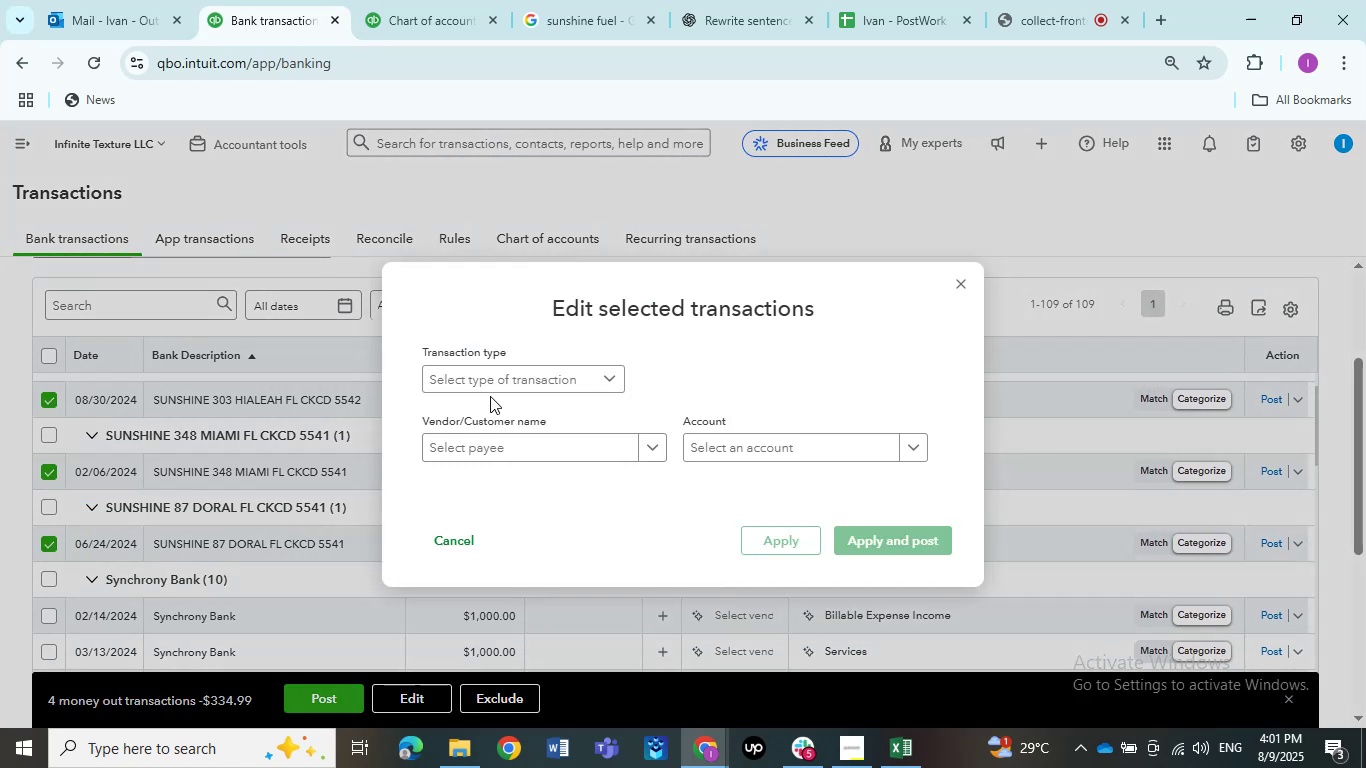 
double_click([484, 388])
 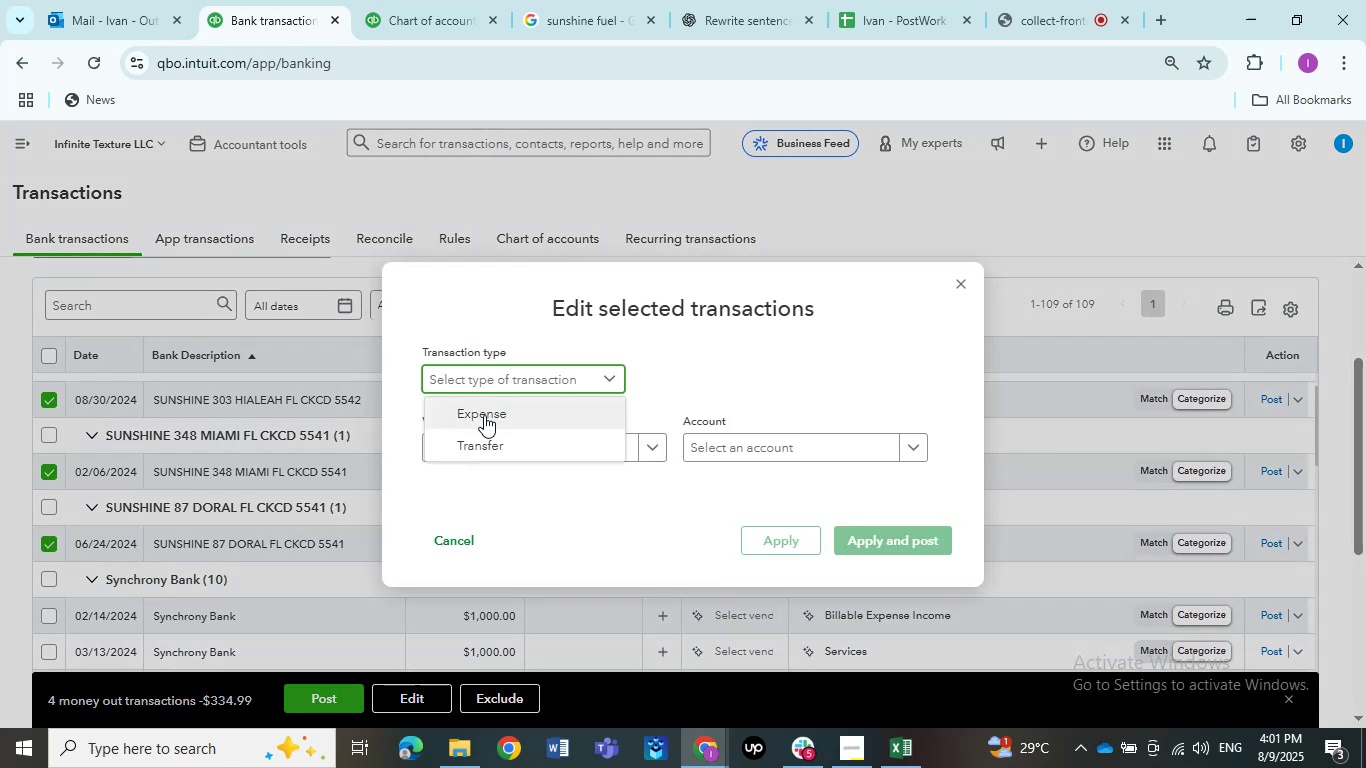 
triple_click([484, 415])
 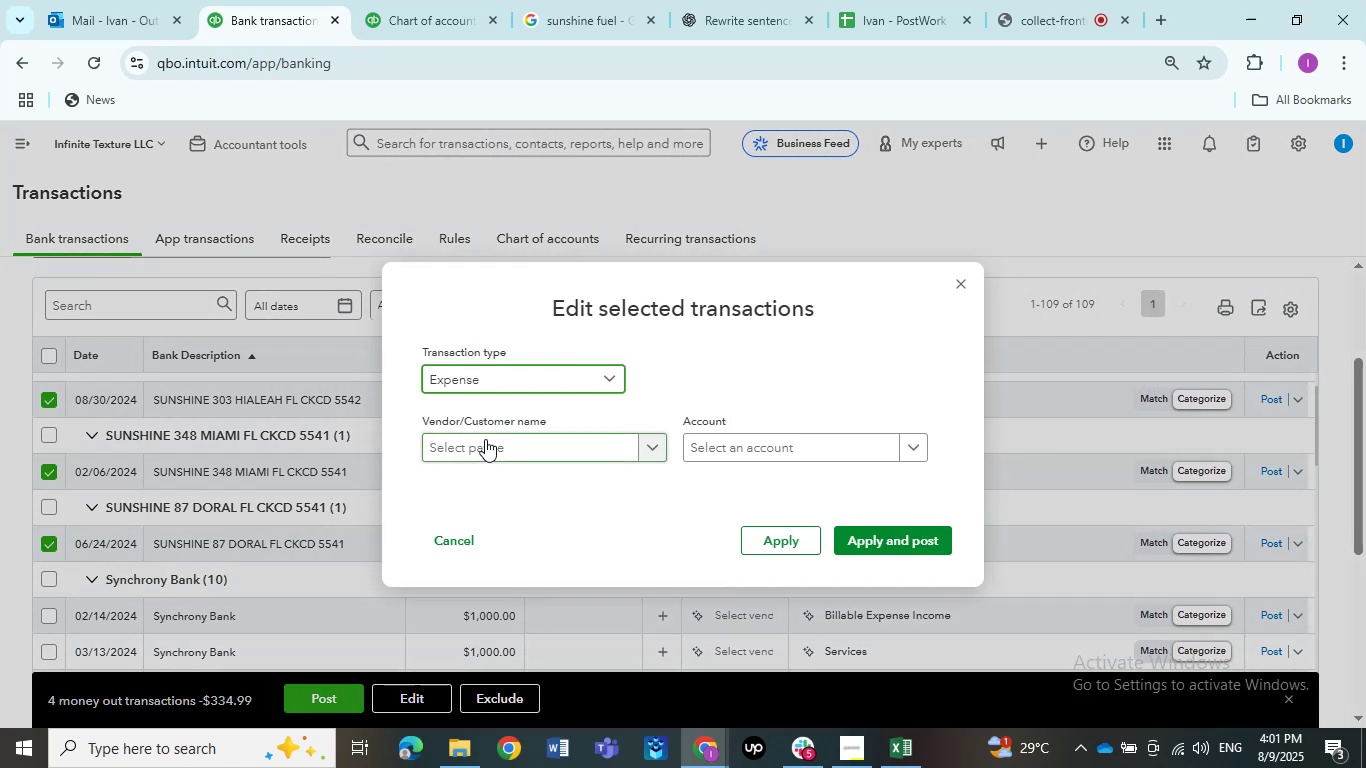 
triple_click([485, 439])
 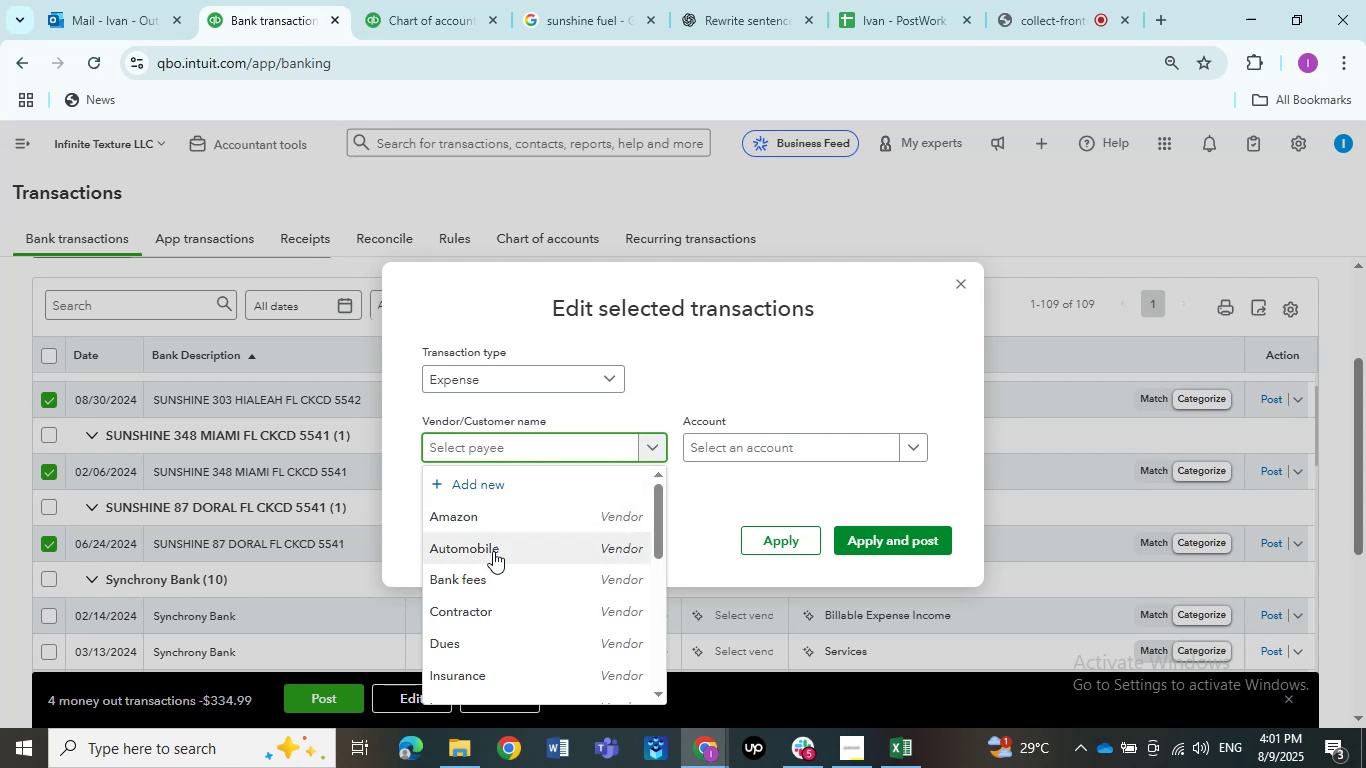 
left_click([493, 551])
 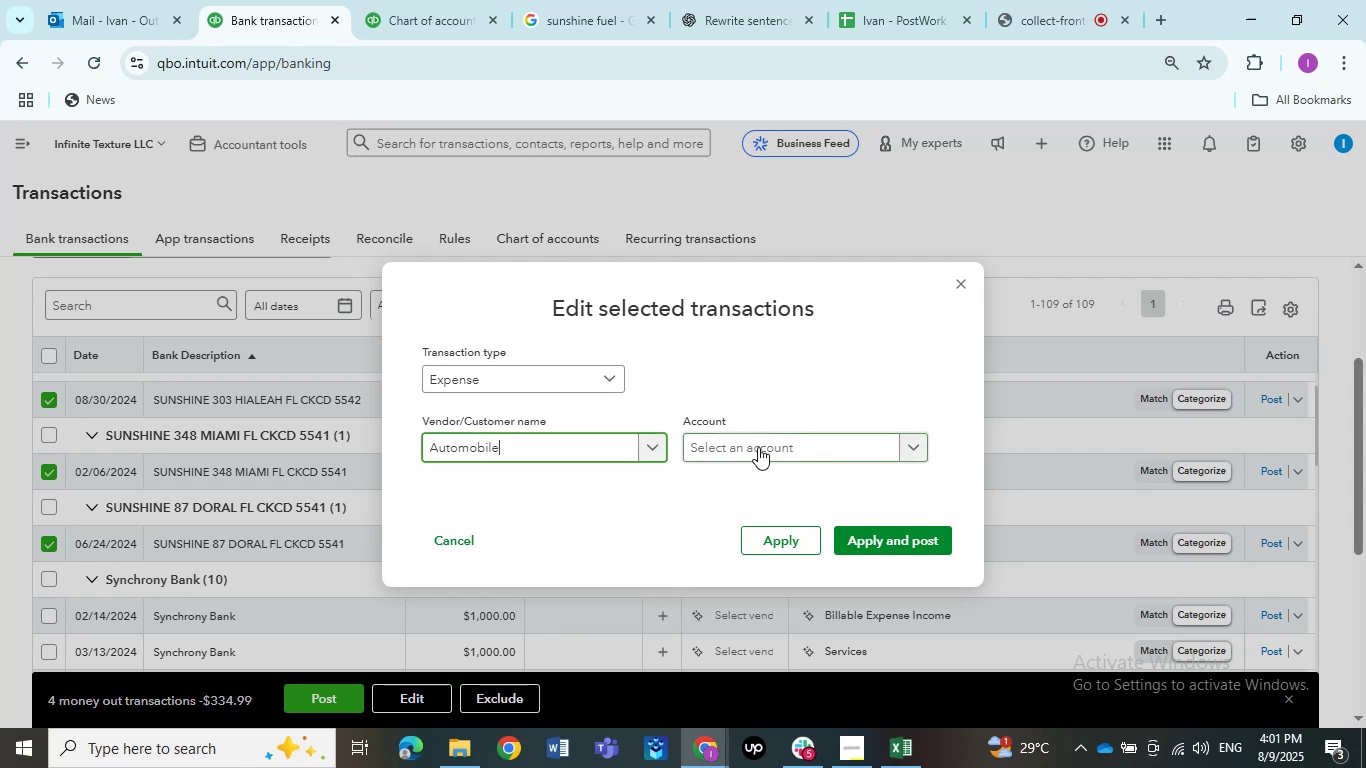 
left_click([758, 447])
 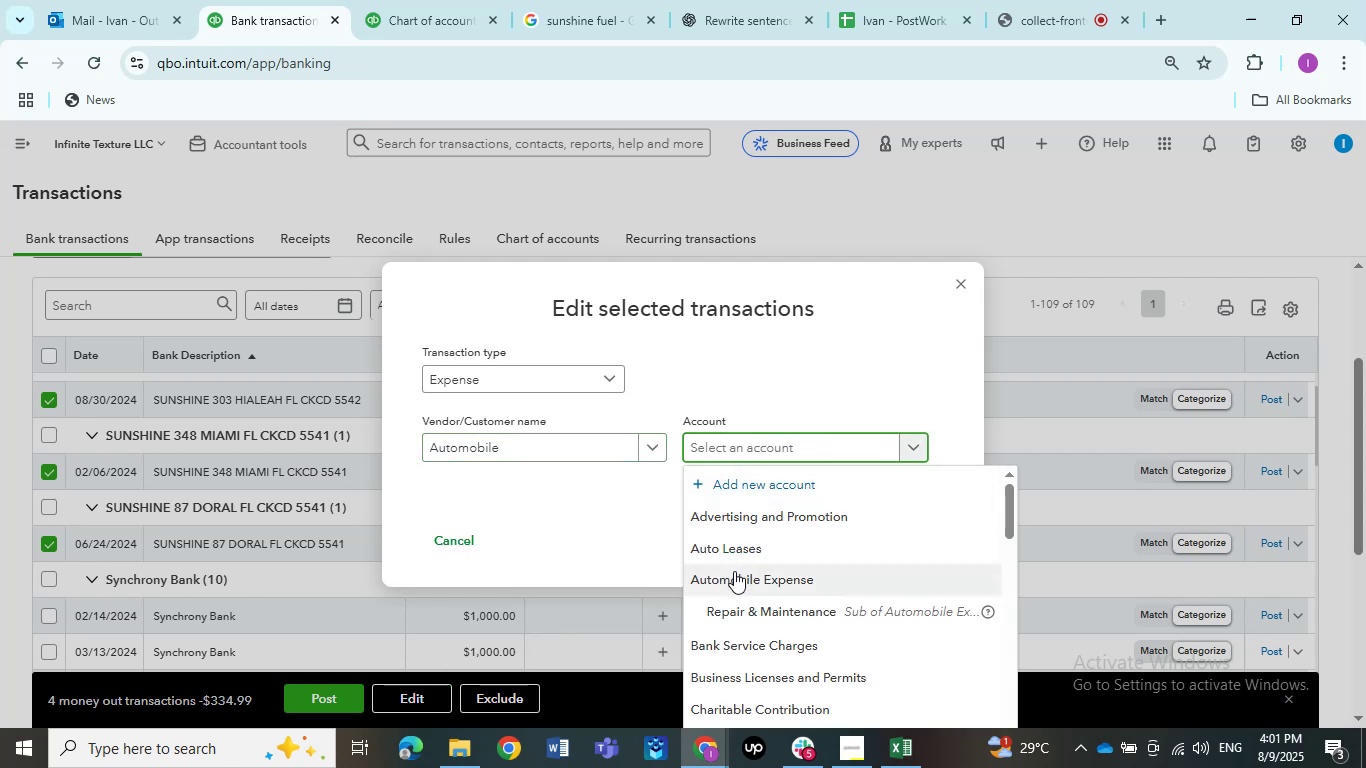 
left_click([730, 574])
 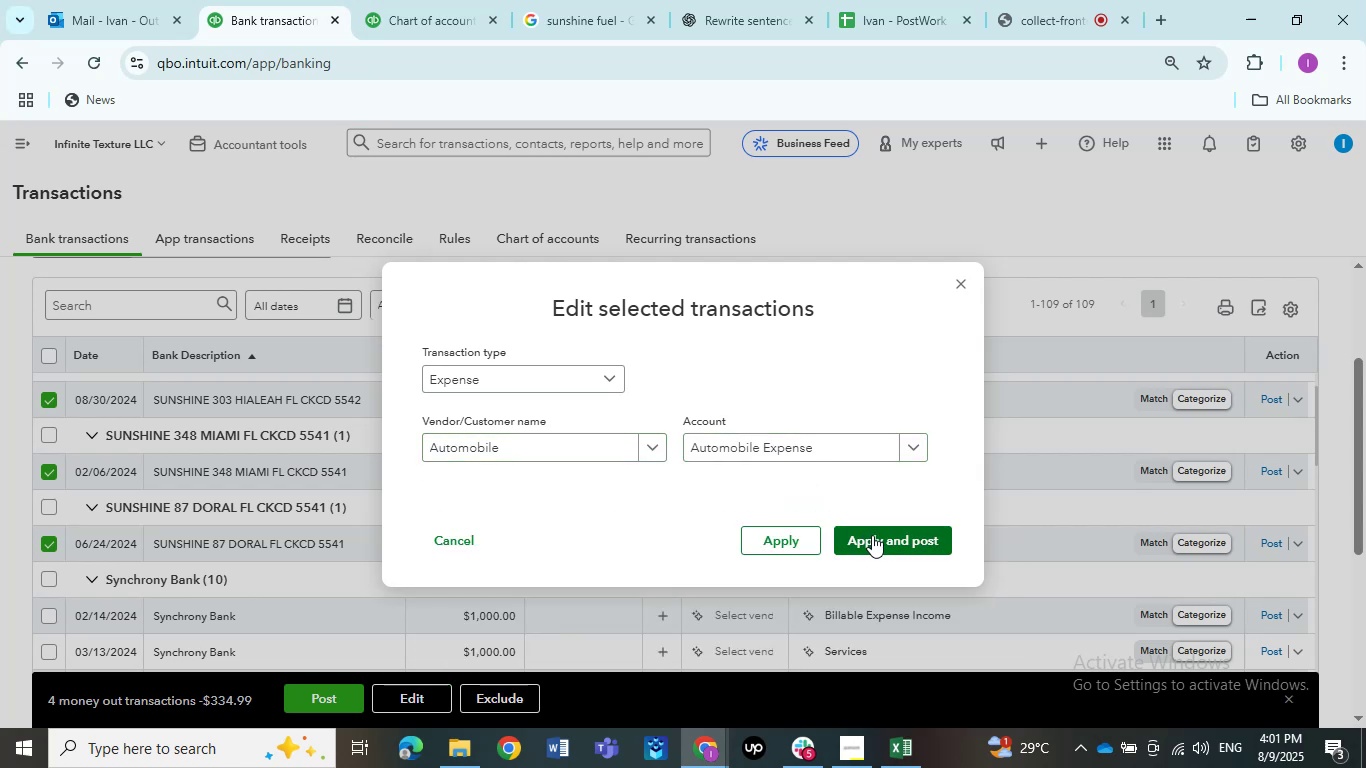 
left_click([873, 535])
 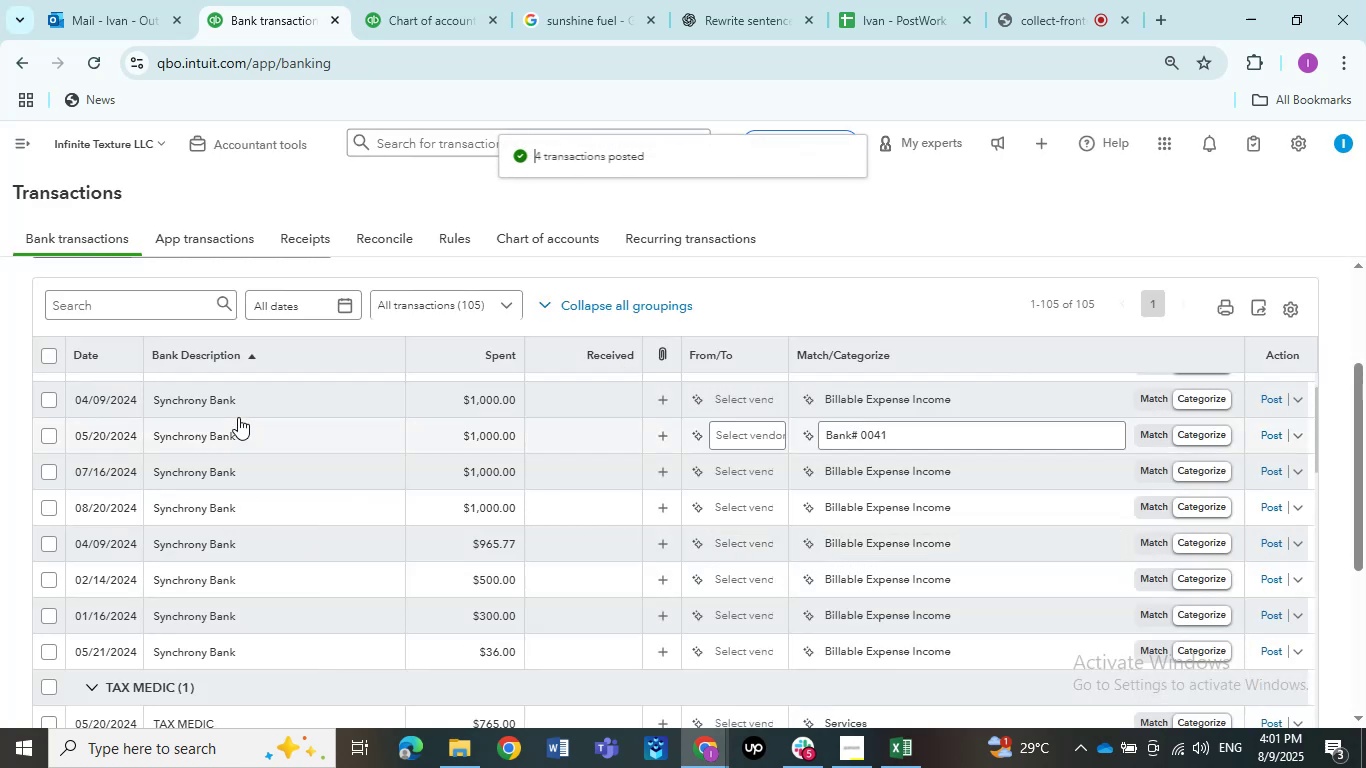 
left_click([233, 396])
 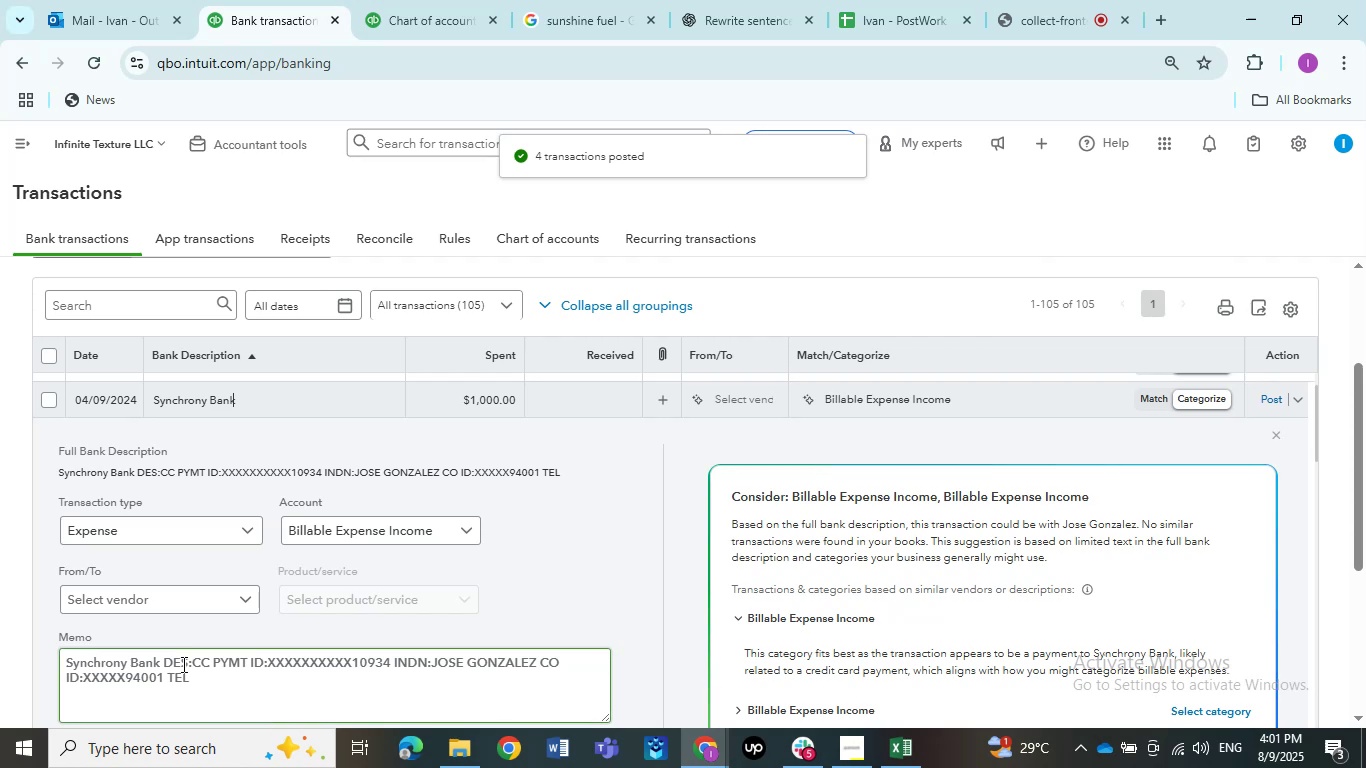 
left_click_drag(start_coordinate=[157, 664], to_coordinate=[45, 664])
 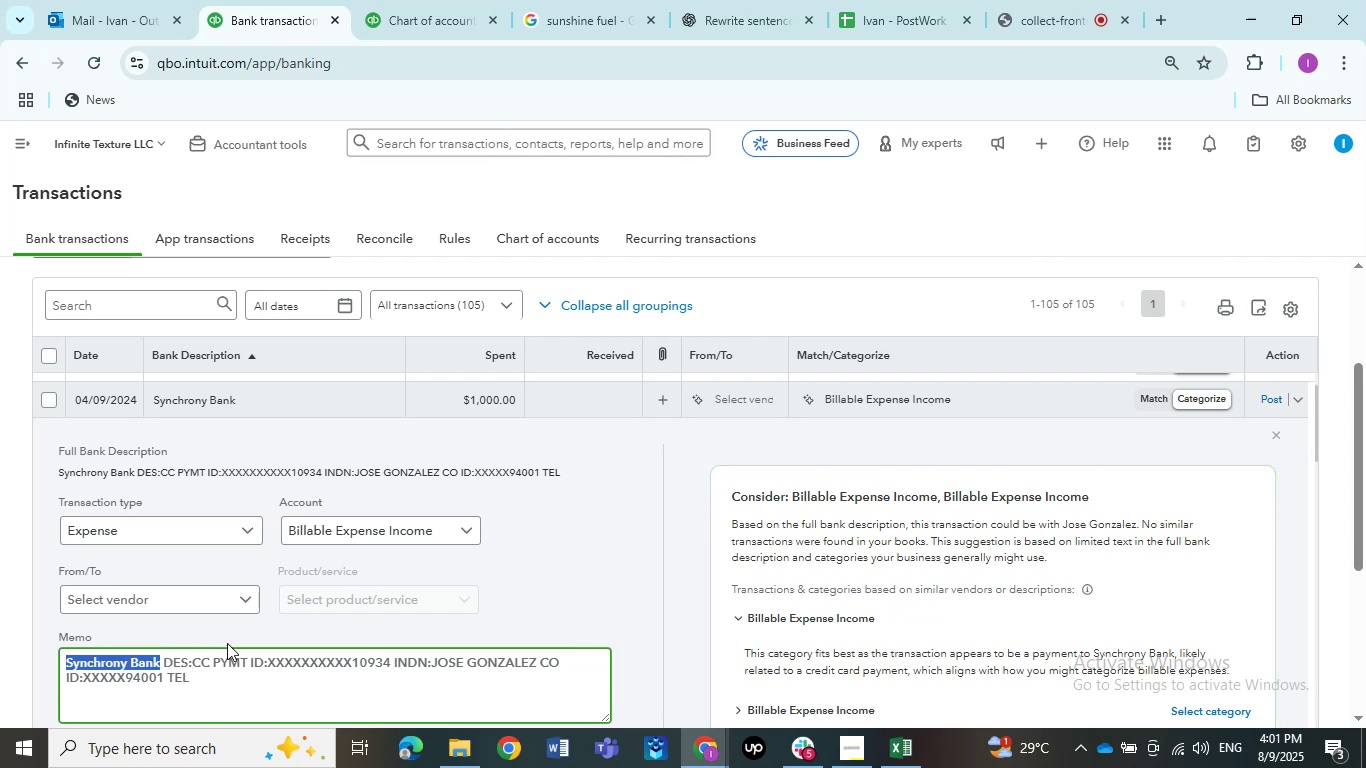 
key(Control+C)
 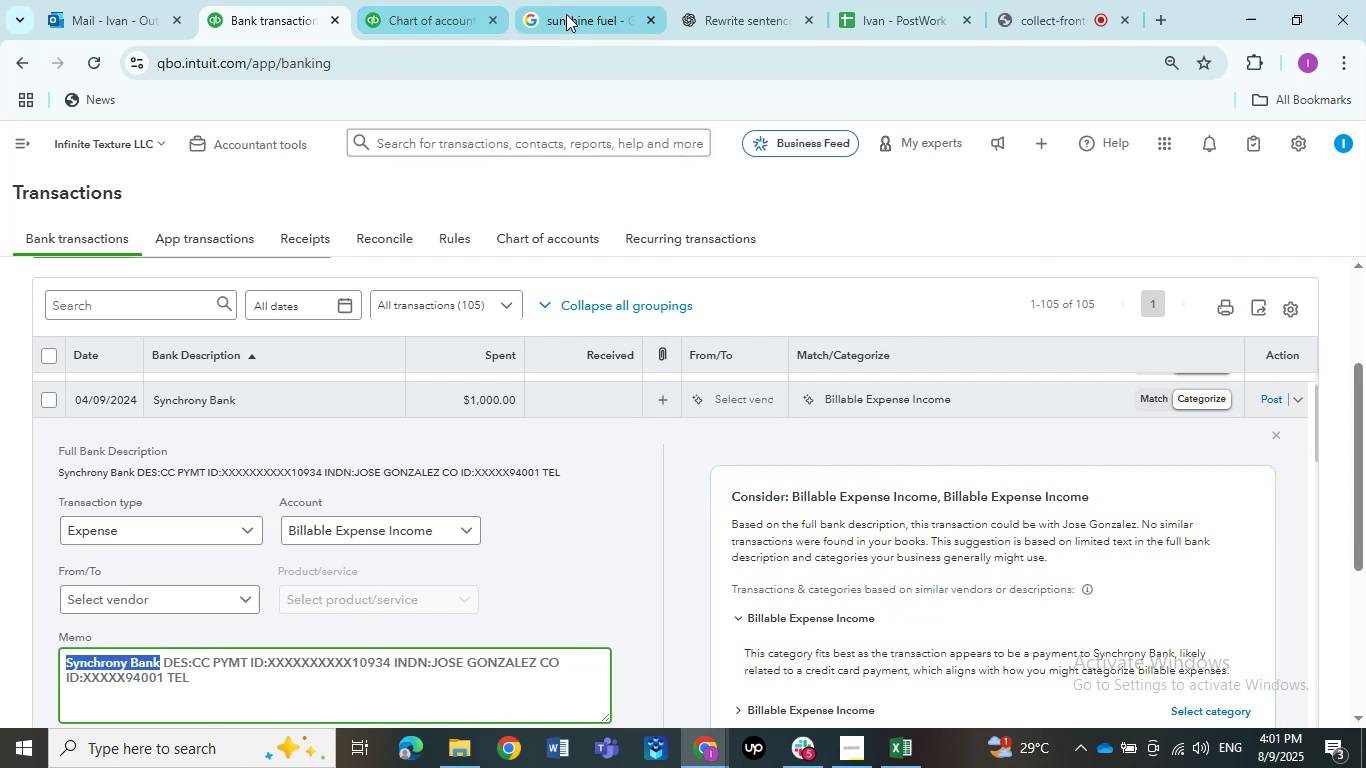 
left_click([566, 14])
 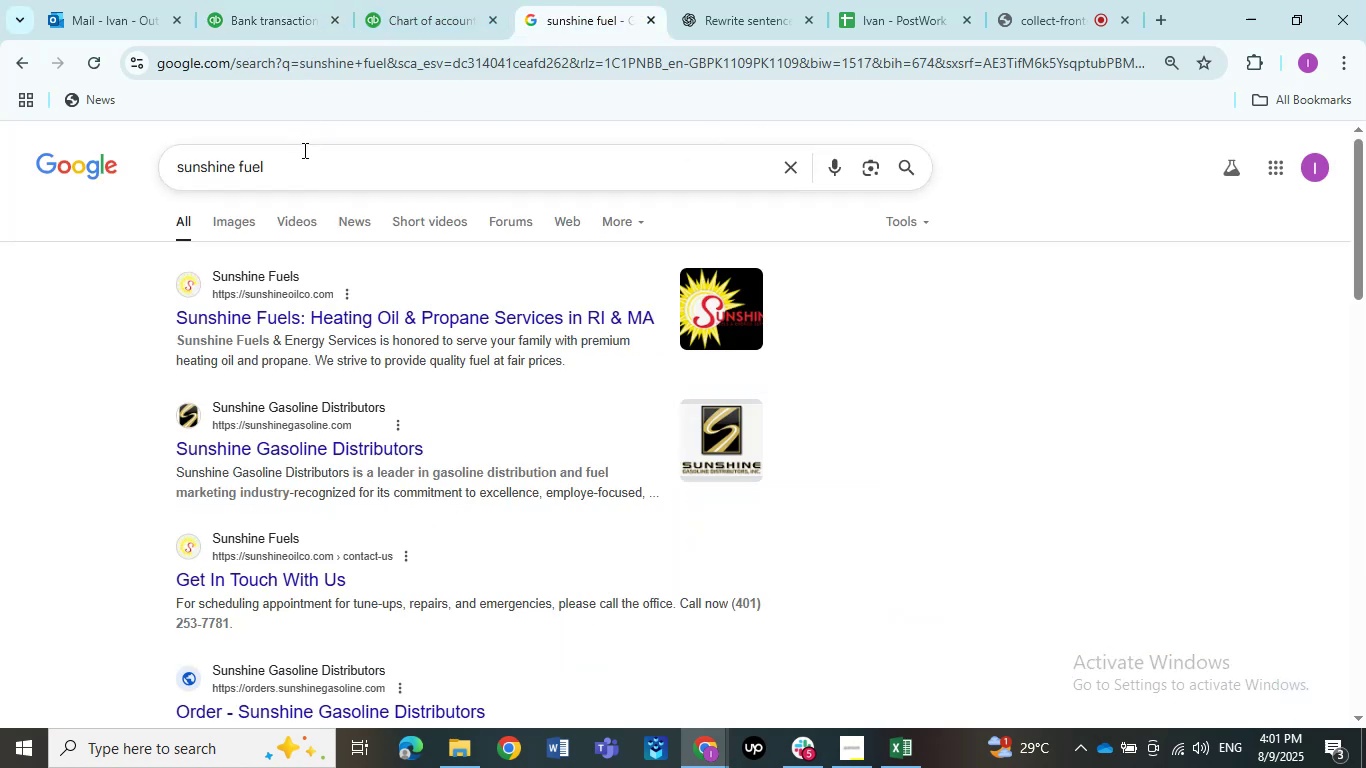 
left_click_drag(start_coordinate=[299, 151], to_coordinate=[11, 167])
 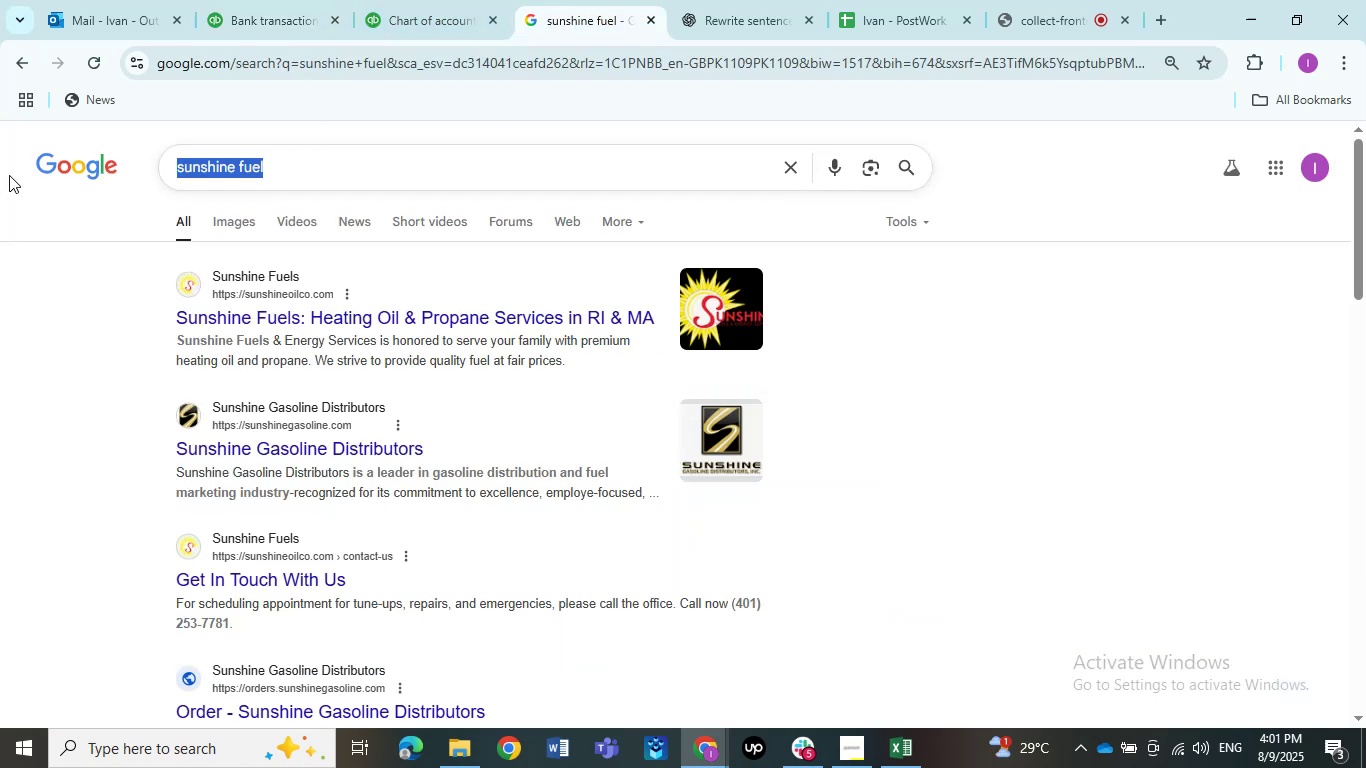 
key(Control+ControlLeft)
 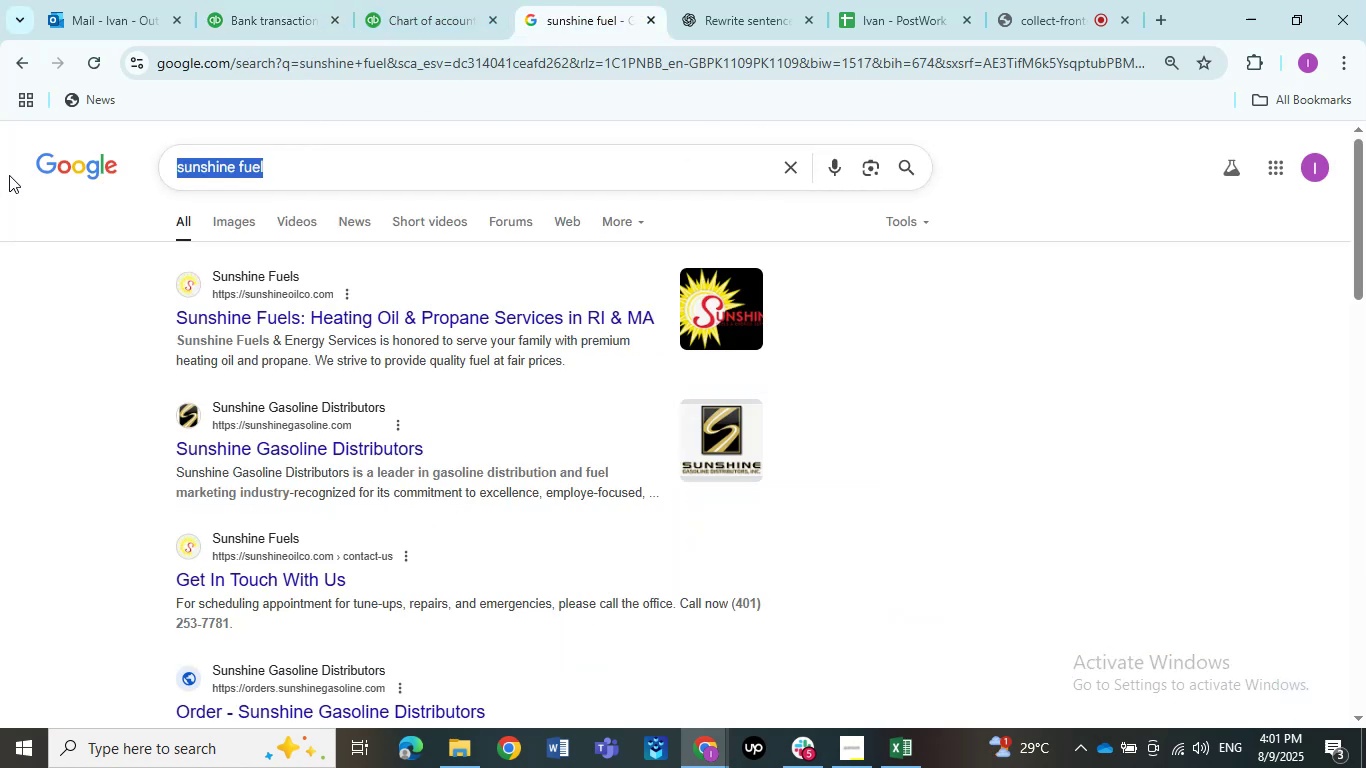 
key(Control+V)
 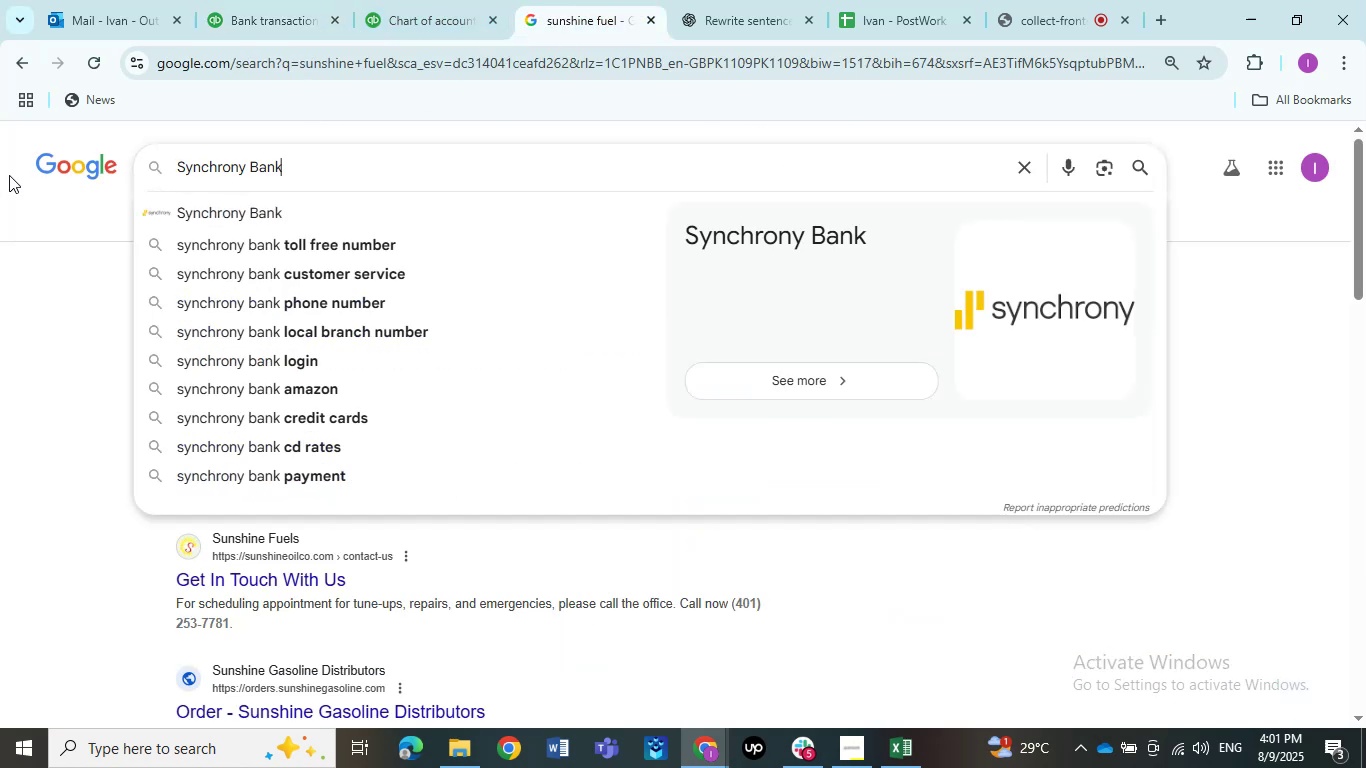 
key(NumpadEnter)
 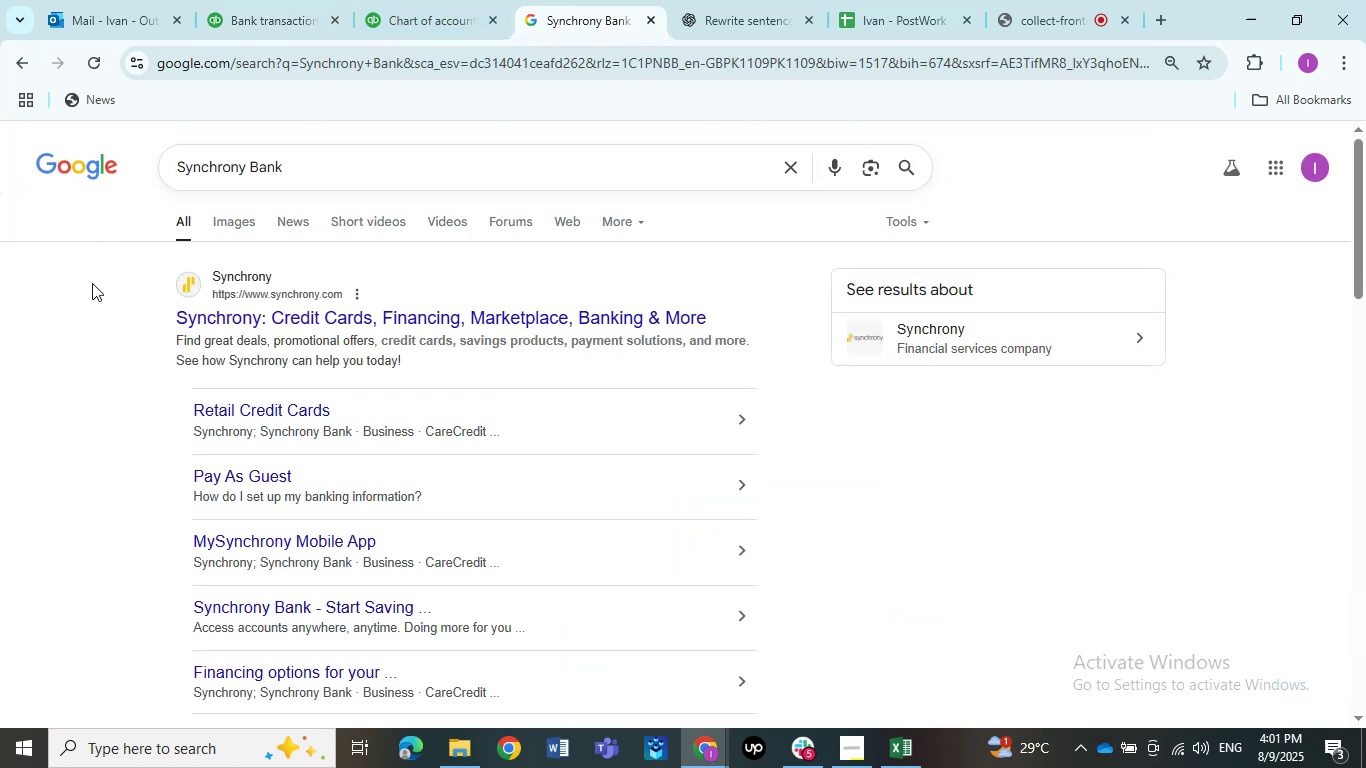 
wait(5.29)
 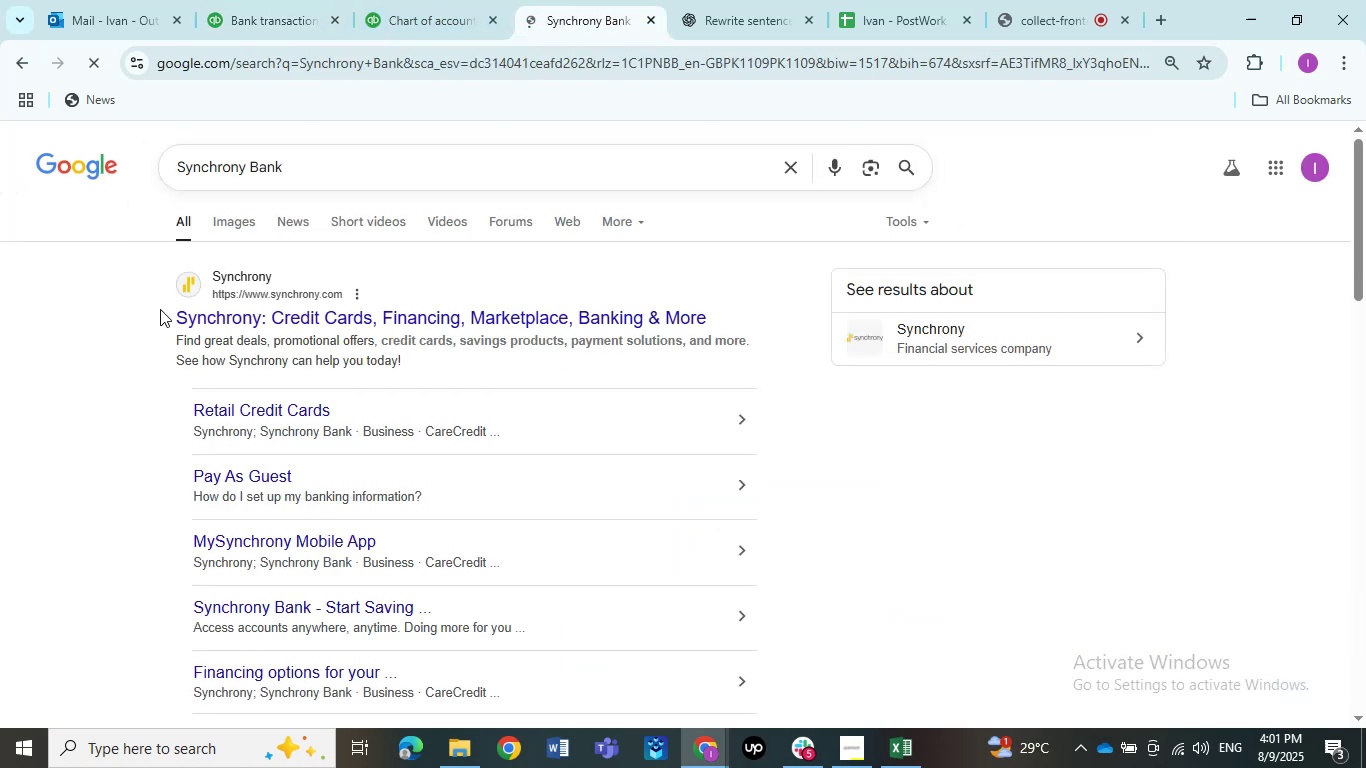 
left_click([295, 0])
 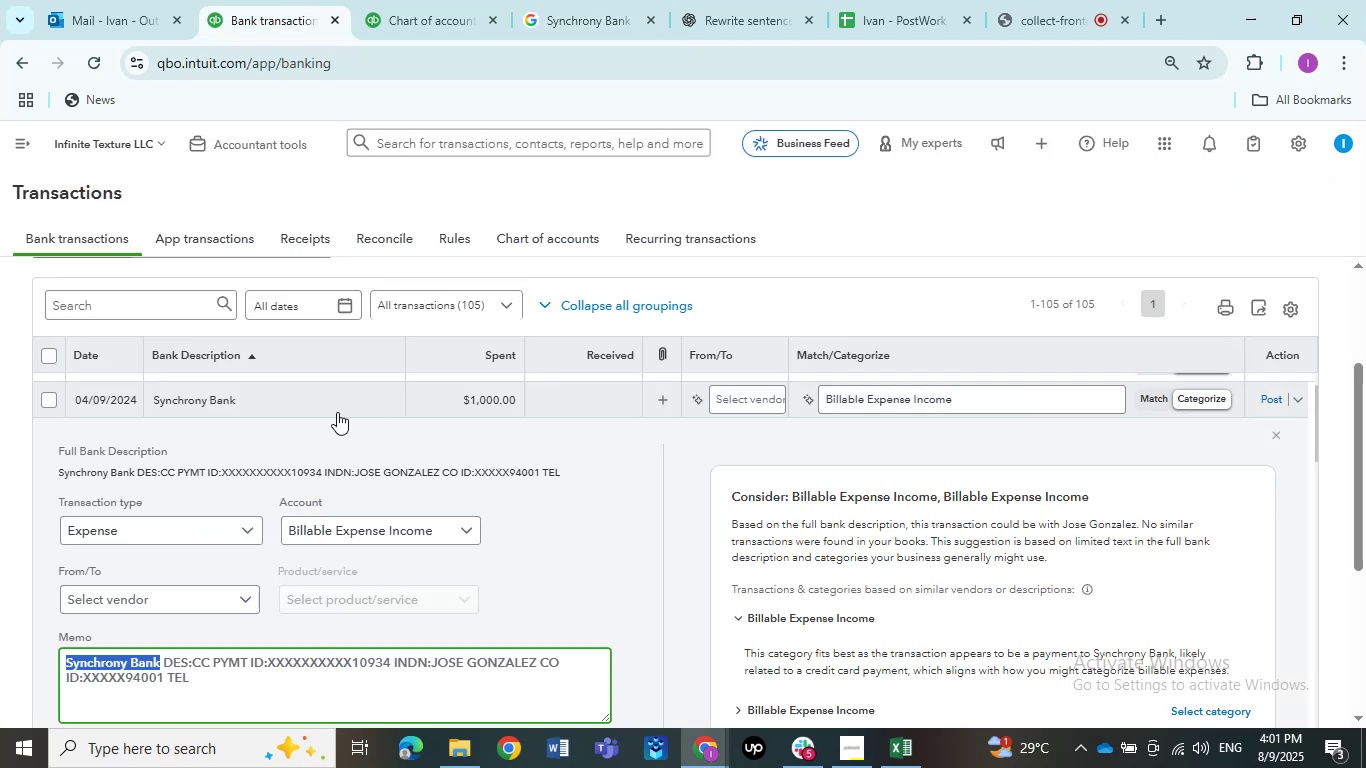 
left_click([335, 412])
 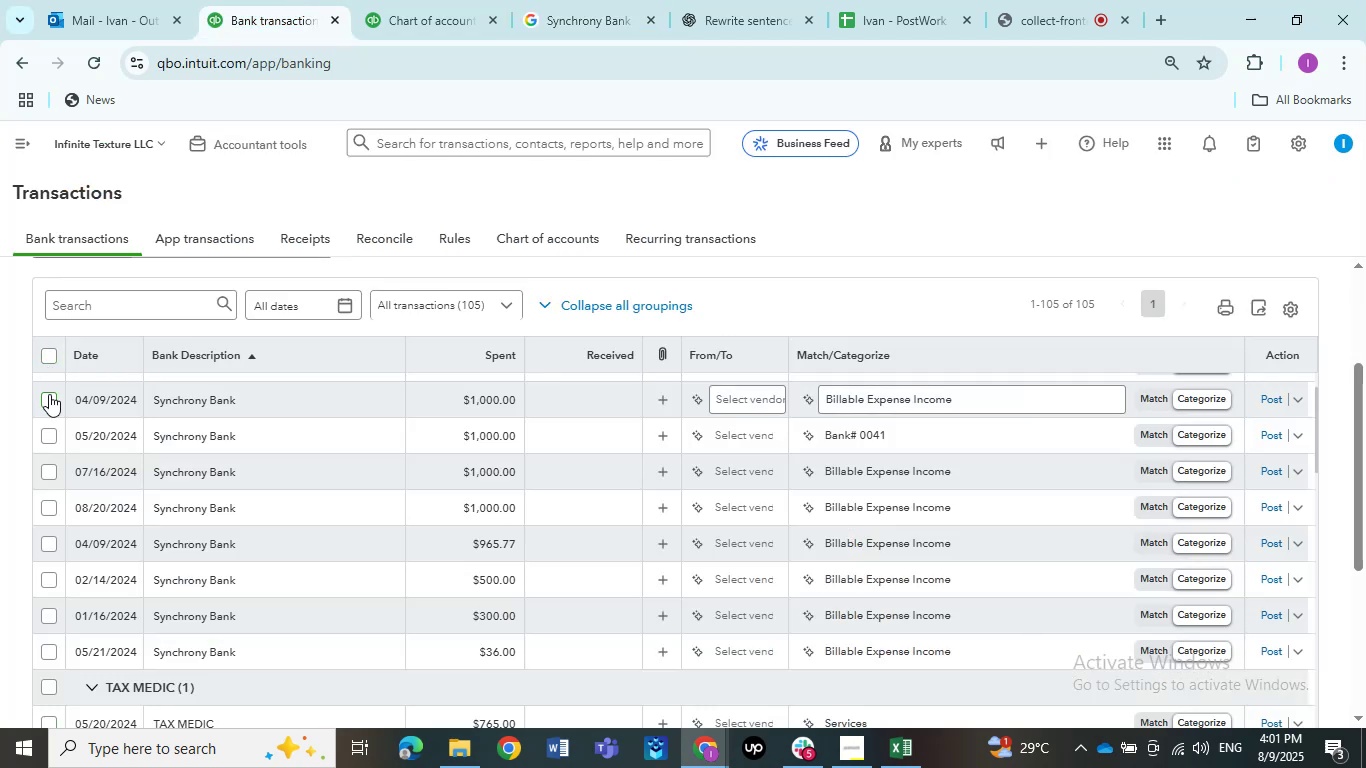 
scroll: coordinate [64, 394], scroll_direction: up, amount: 1.0
 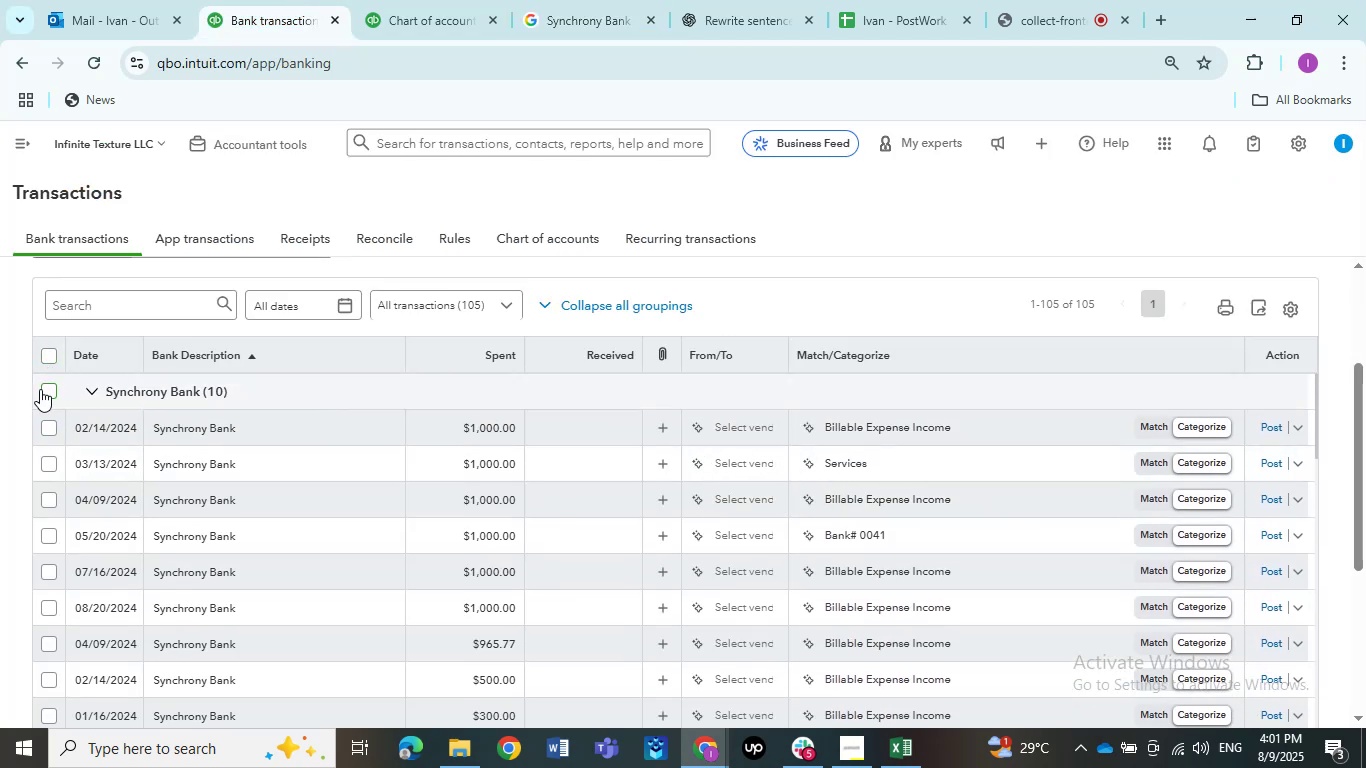 
left_click([43, 389])
 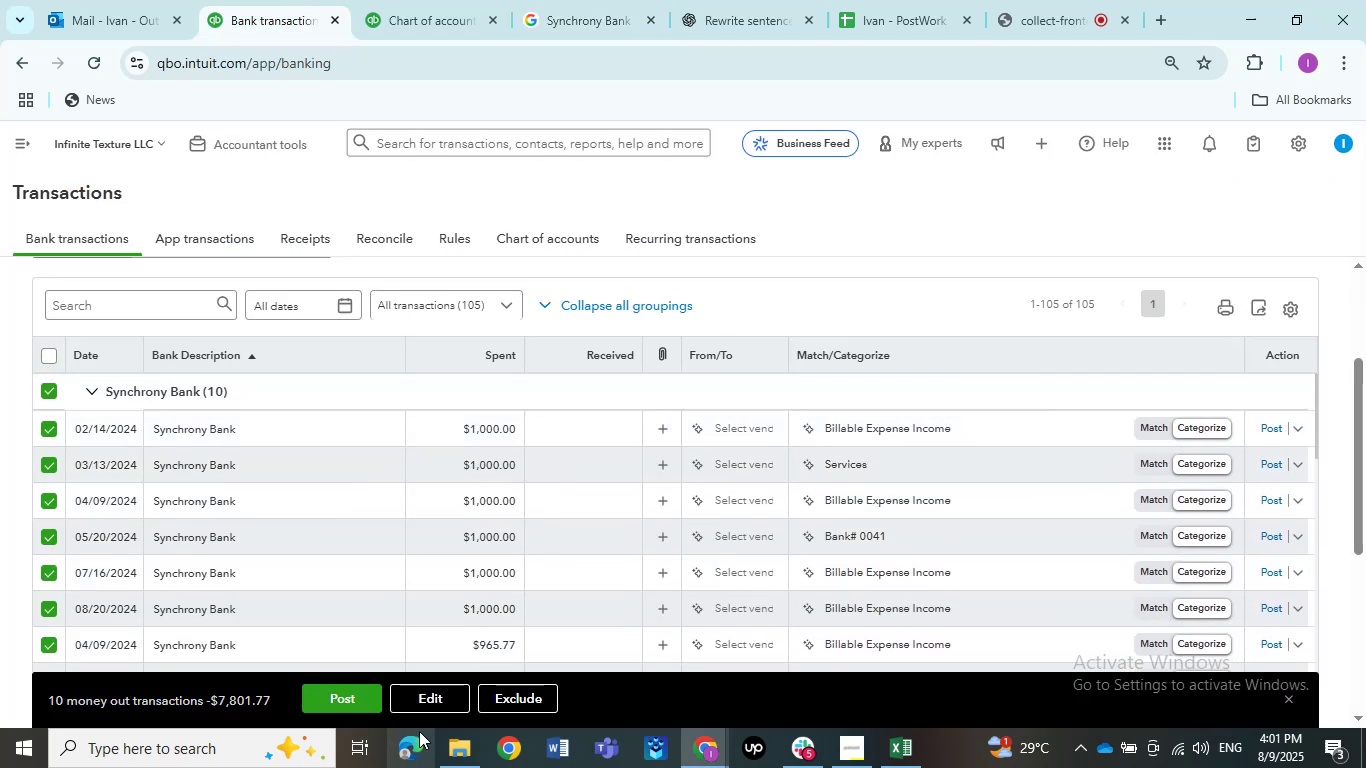 
left_click([420, 701])
 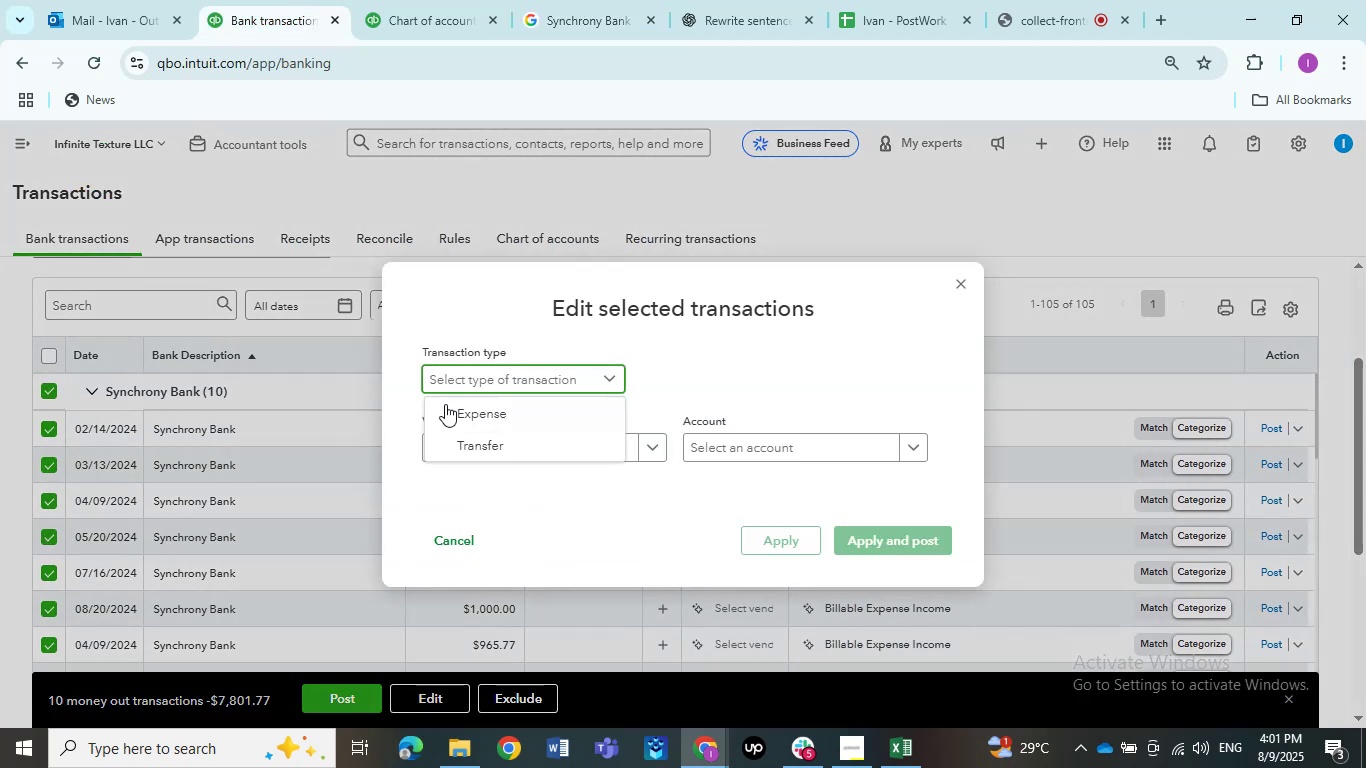 
double_click([445, 404])
 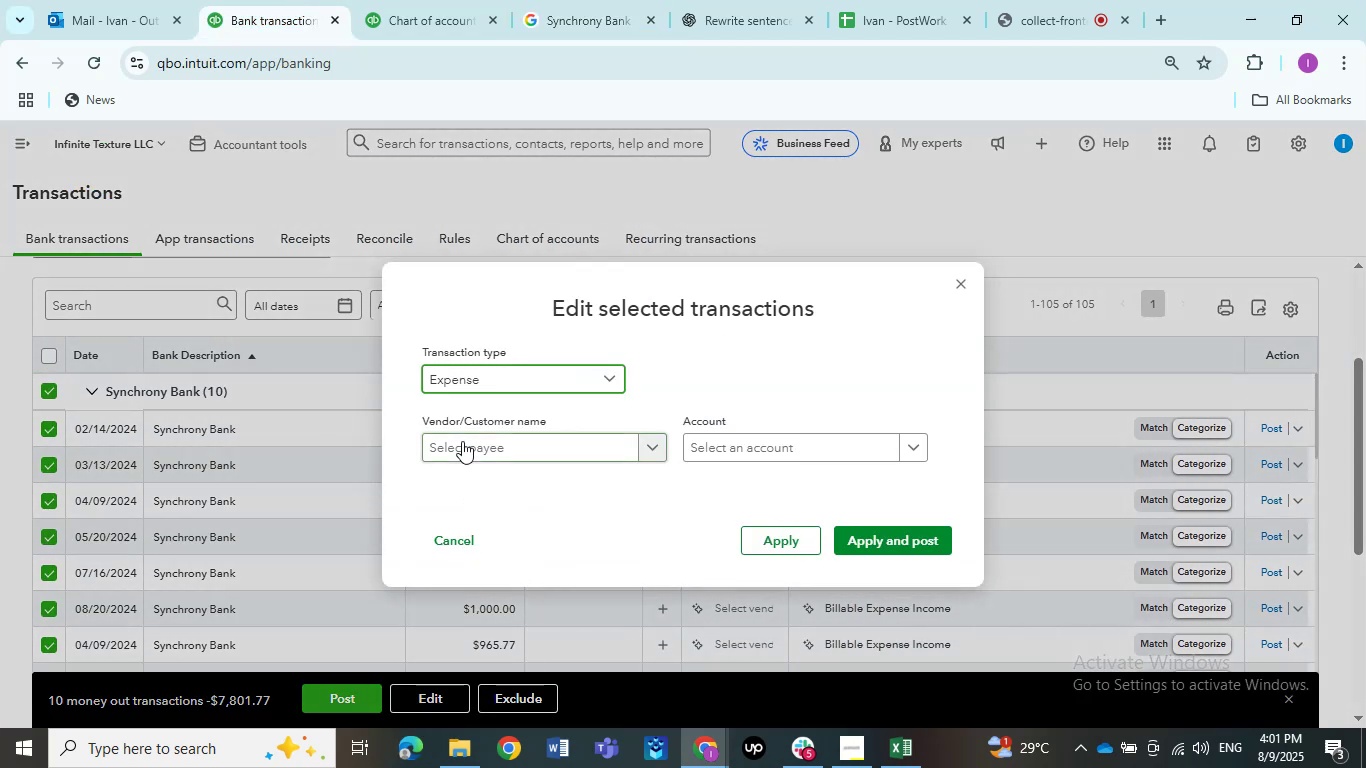 
left_click([462, 441])
 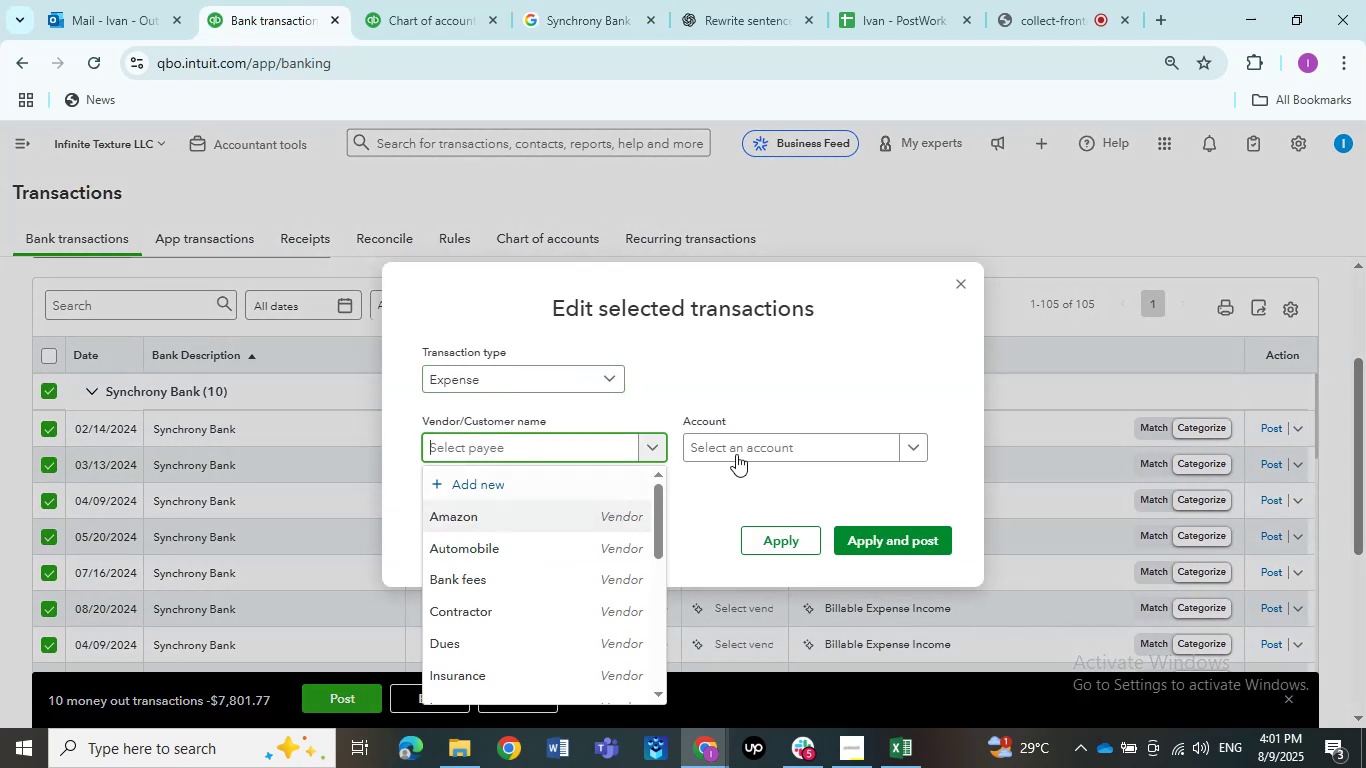 
left_click([776, 437])
 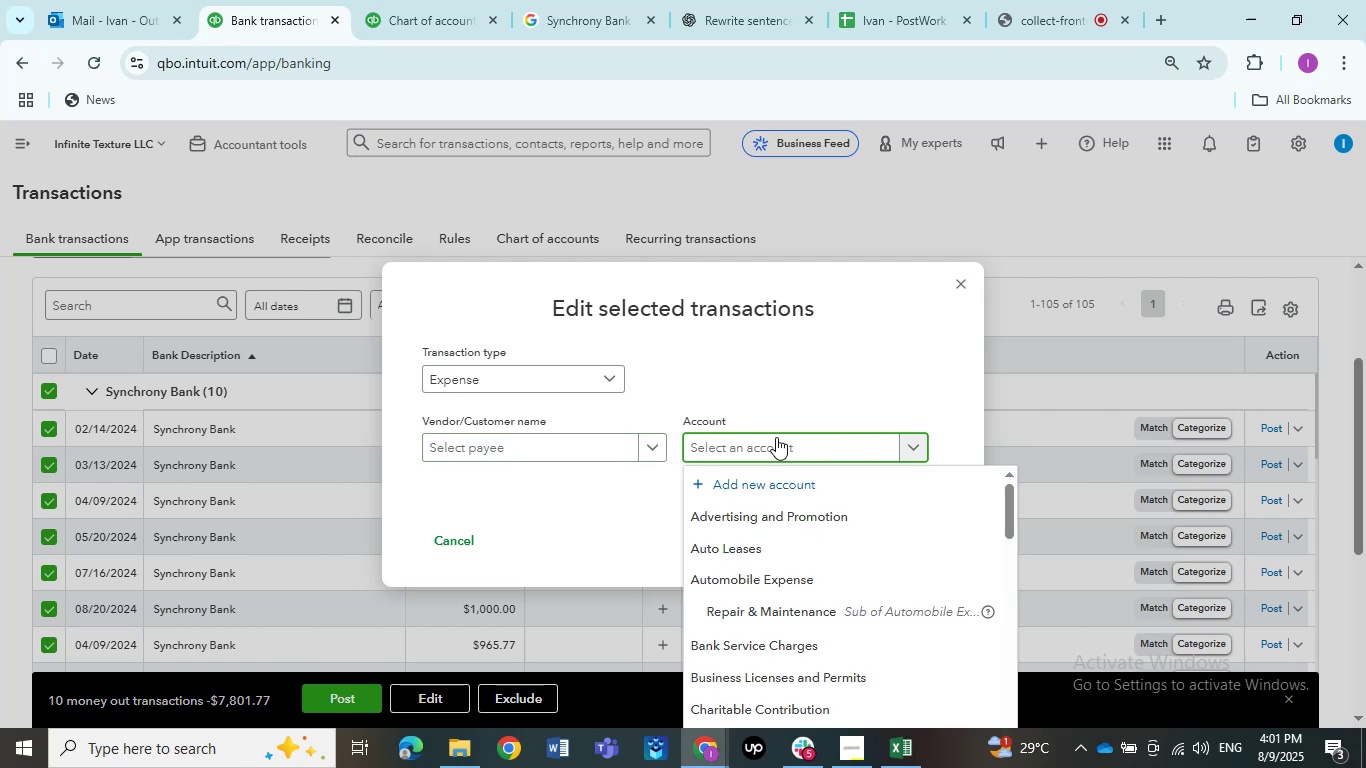 
type(ask)
 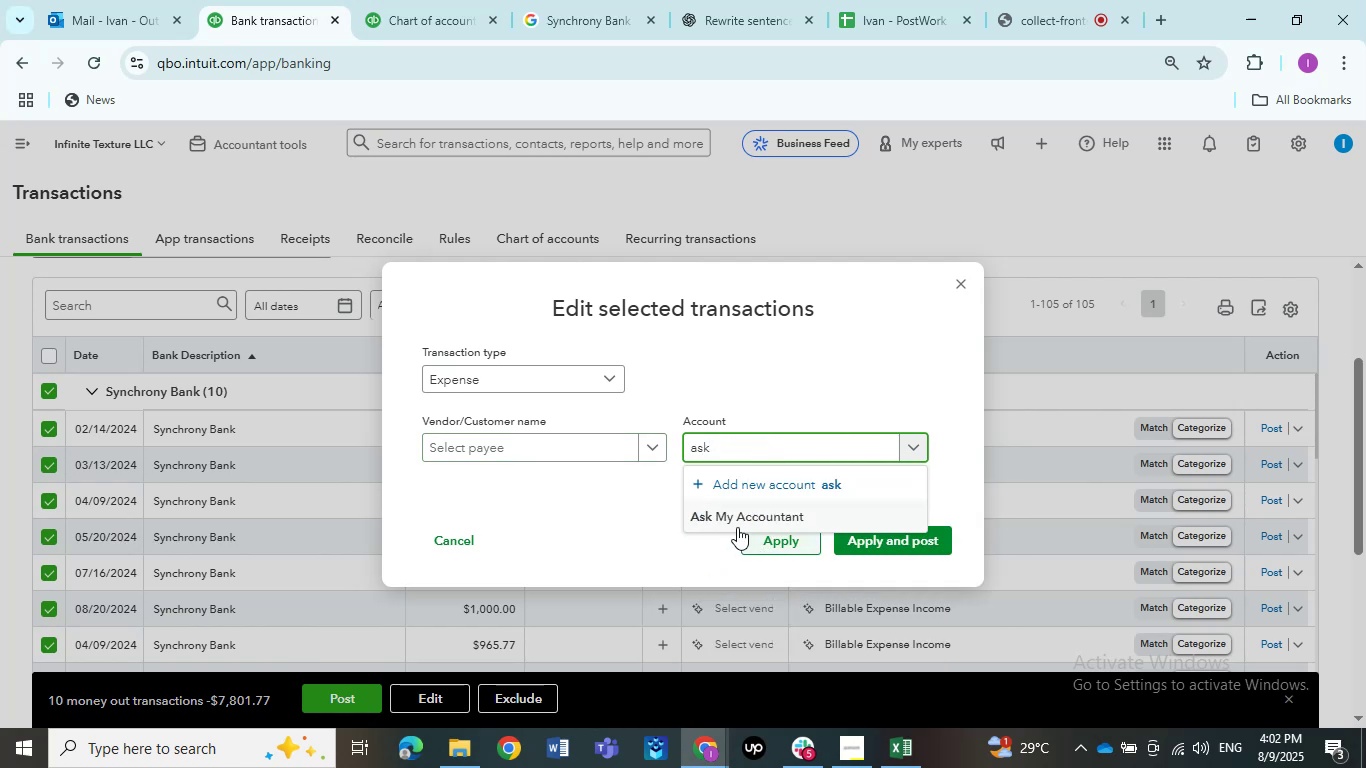 
left_click([737, 525])
 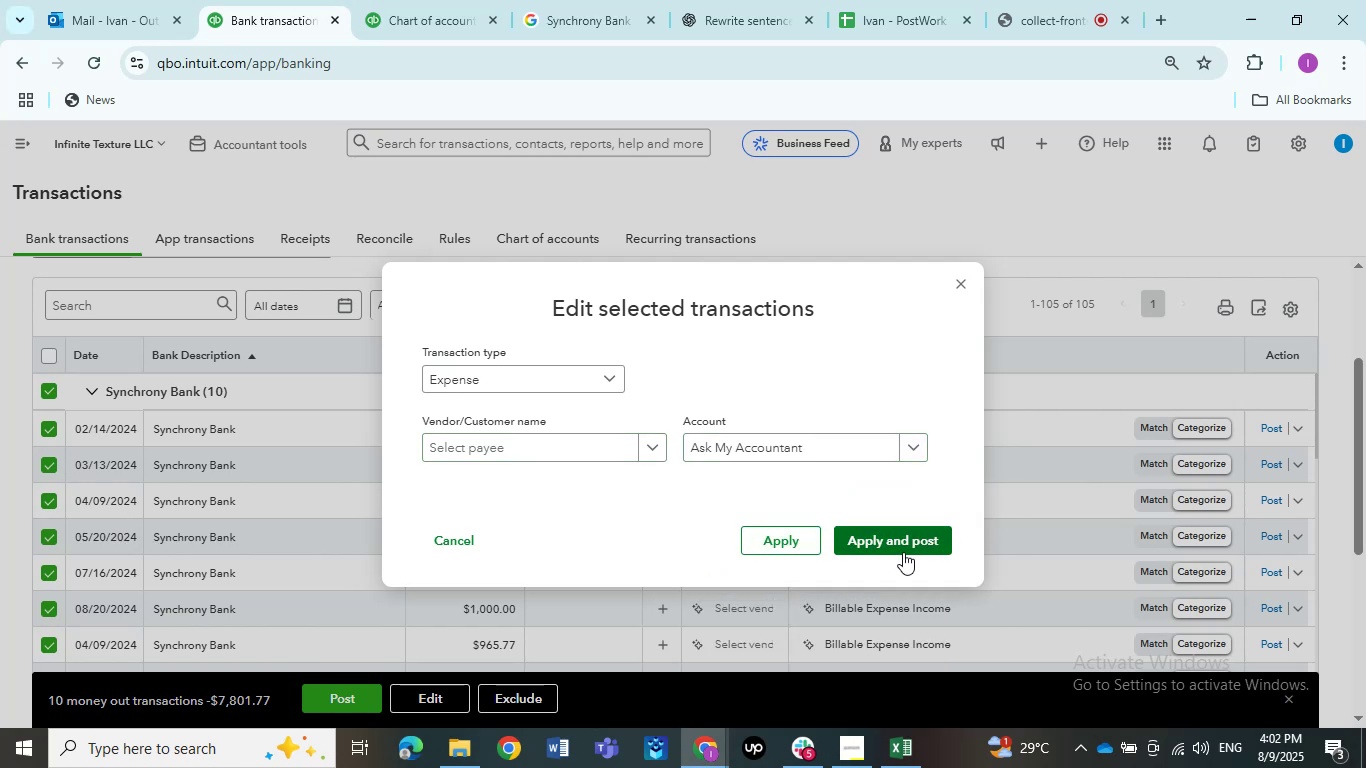 
left_click([903, 552])
 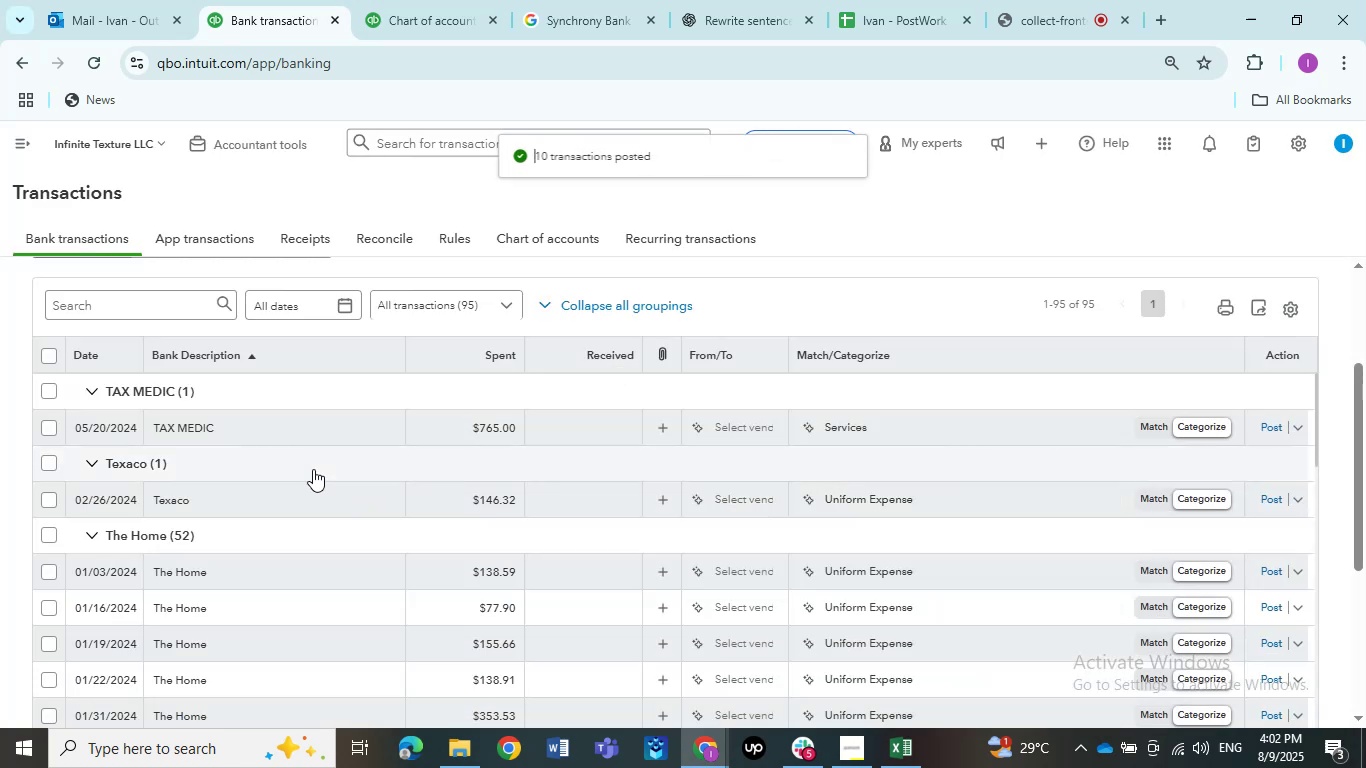 
wait(5.74)
 